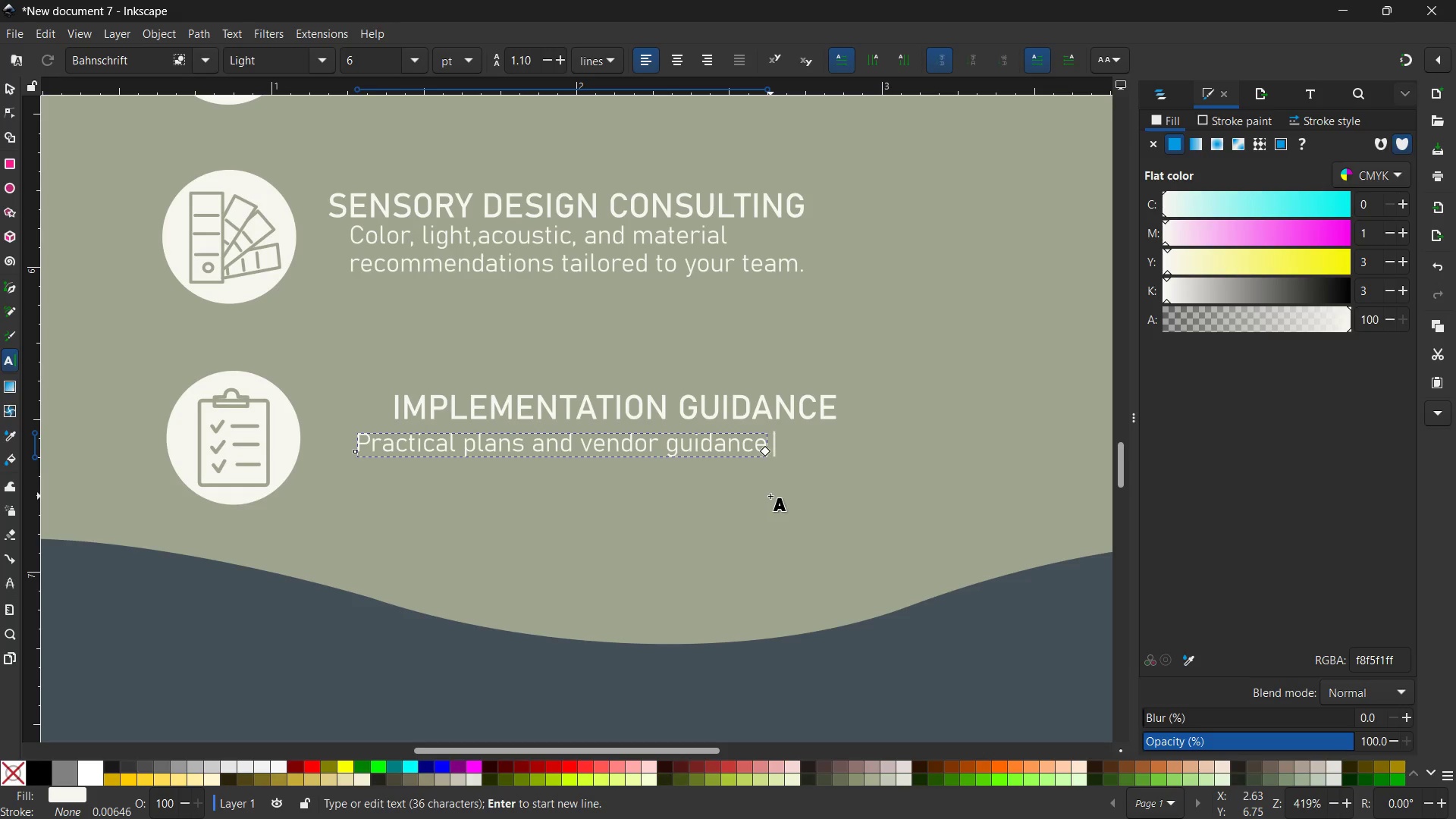 
key(Shift+Enter)
 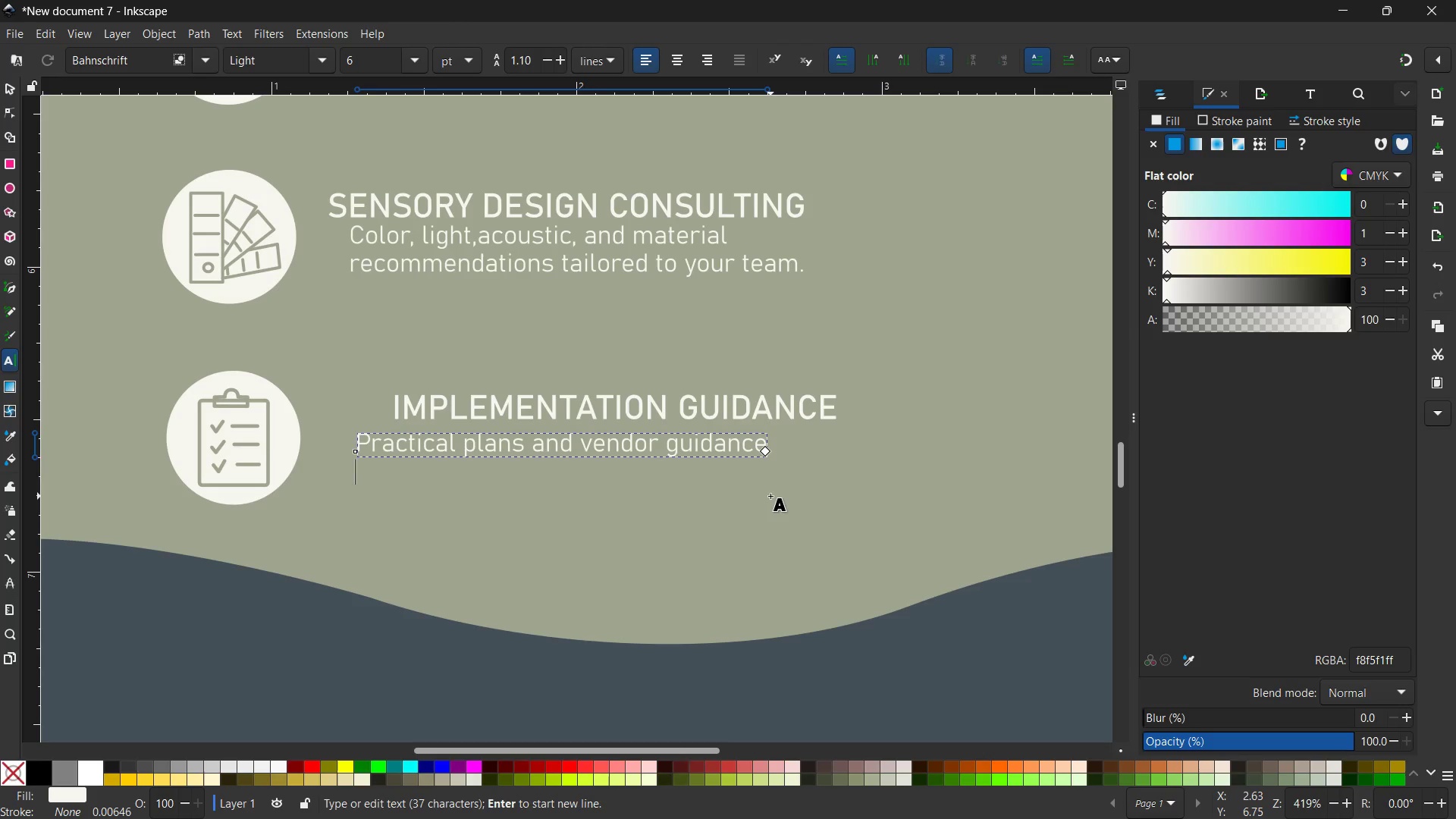 
type(to bring your space to life )
key(Backspace)
type(.)
 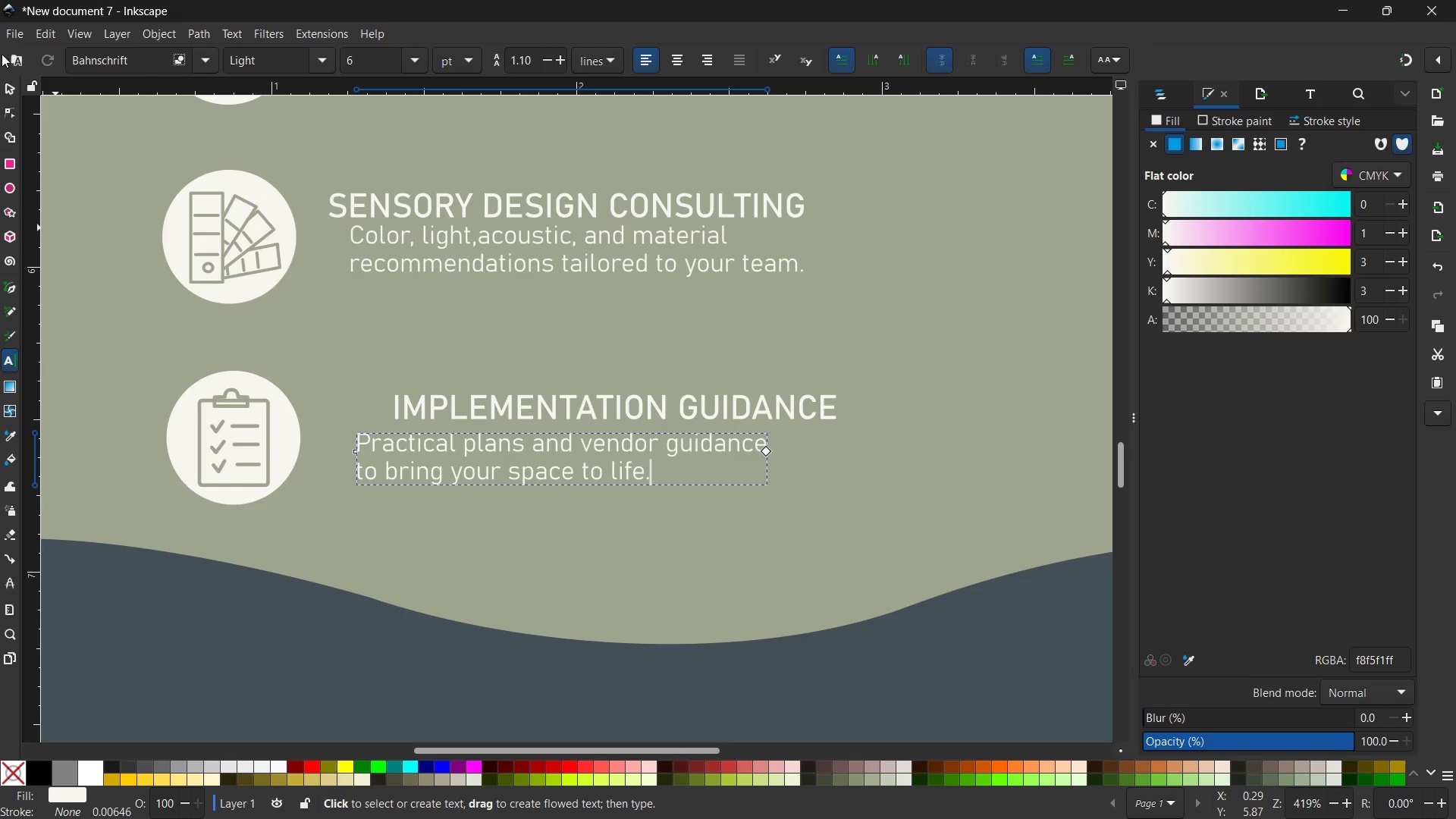 
left_click([2, 85])
 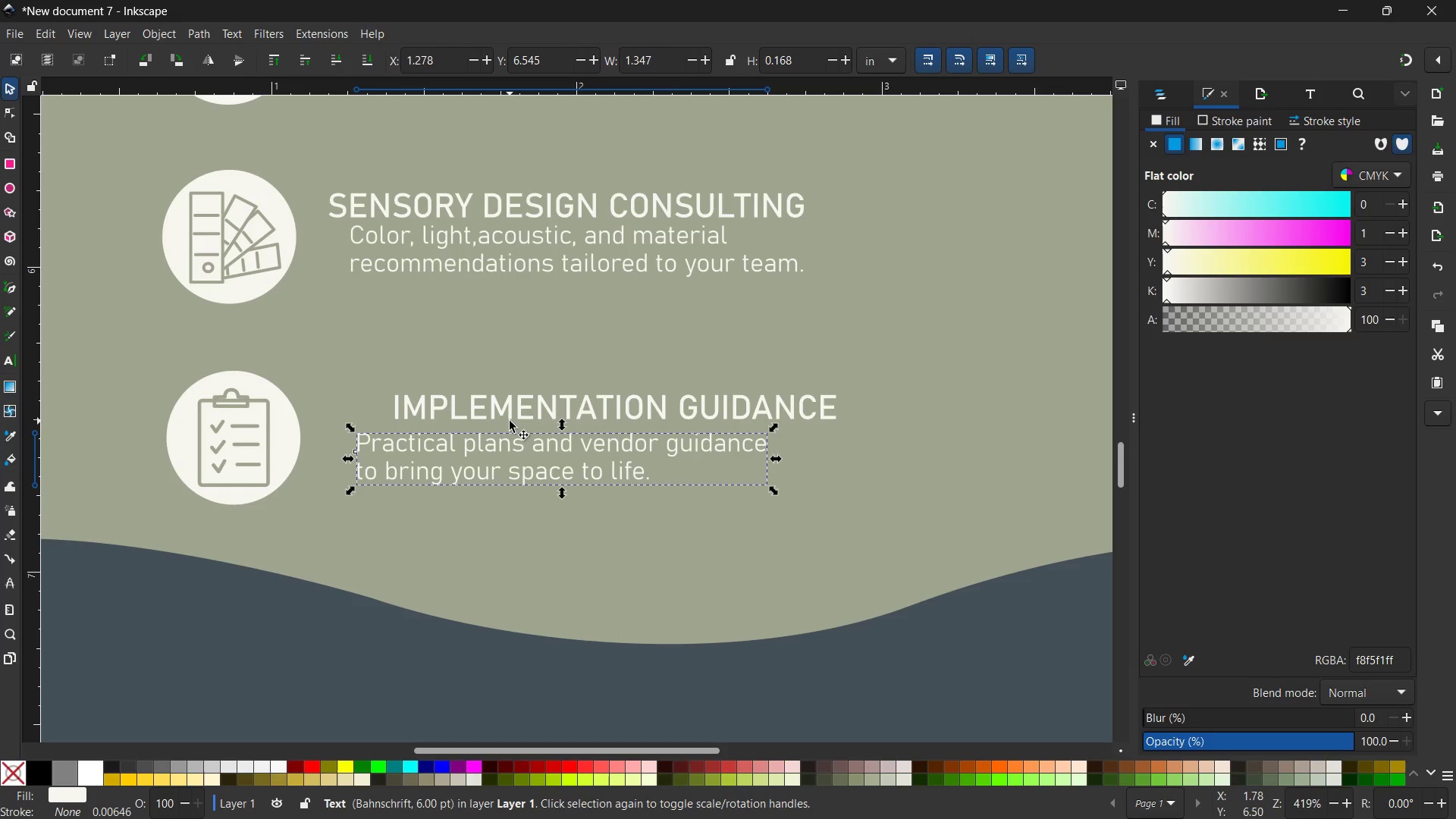 
left_click([510, 416])
 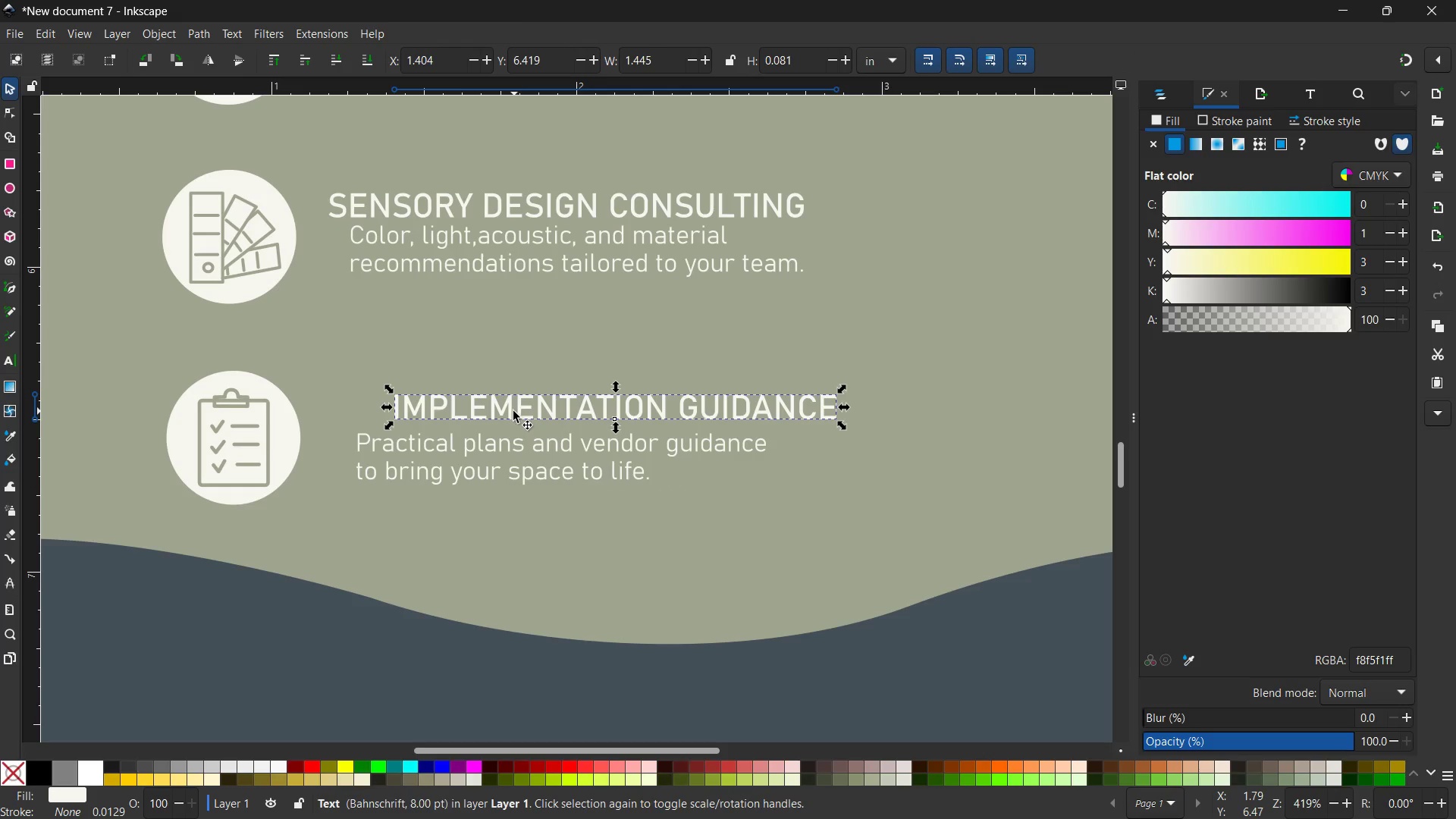 
left_click_drag(start_coordinate=[512, 411], to_coordinate=[447, 413])
 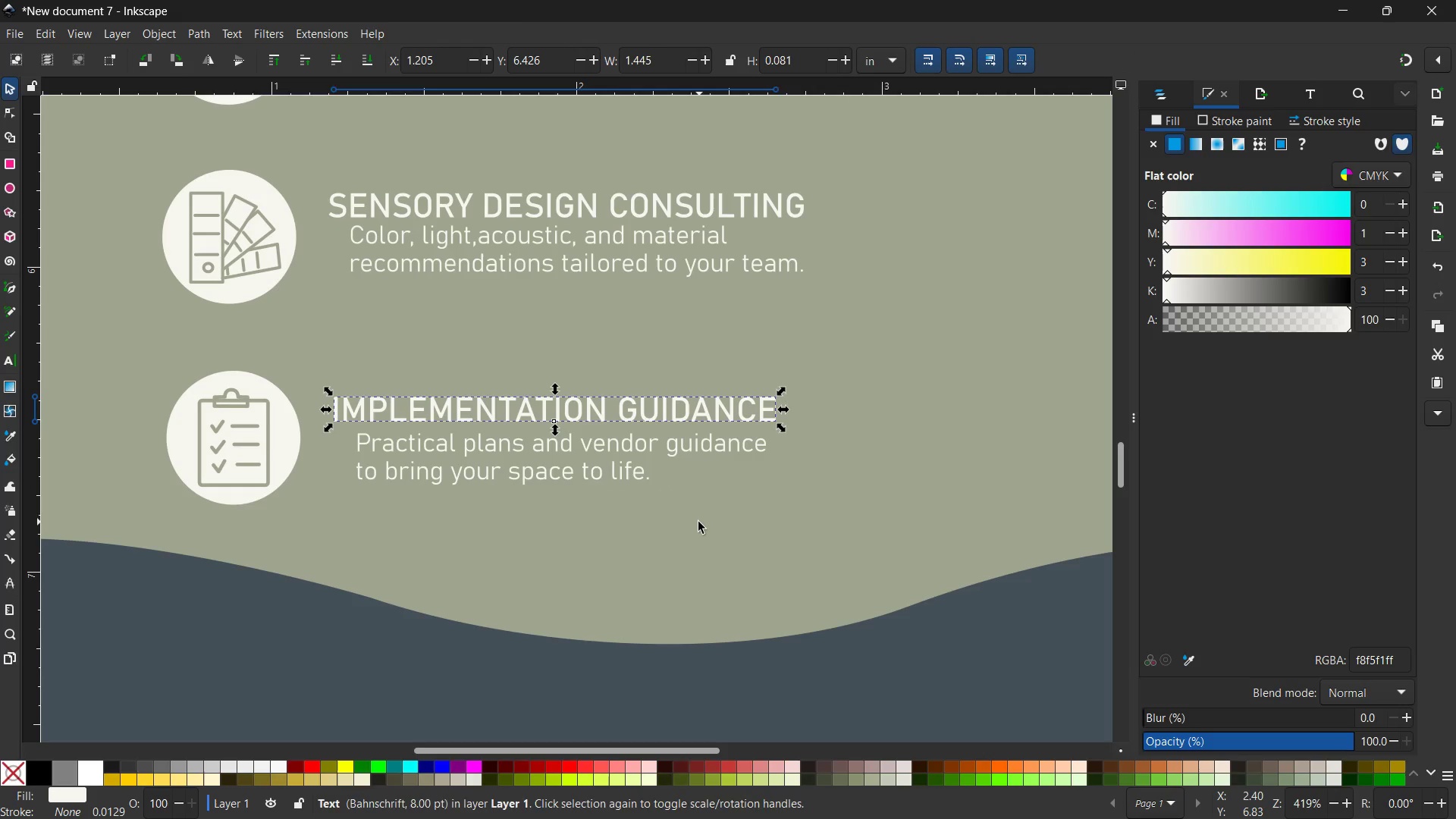 
hold_key(key=ControlLeft, duration=1.52)
scroll: coordinate [698, 522], scroll_direction: down, amount: 3.0
 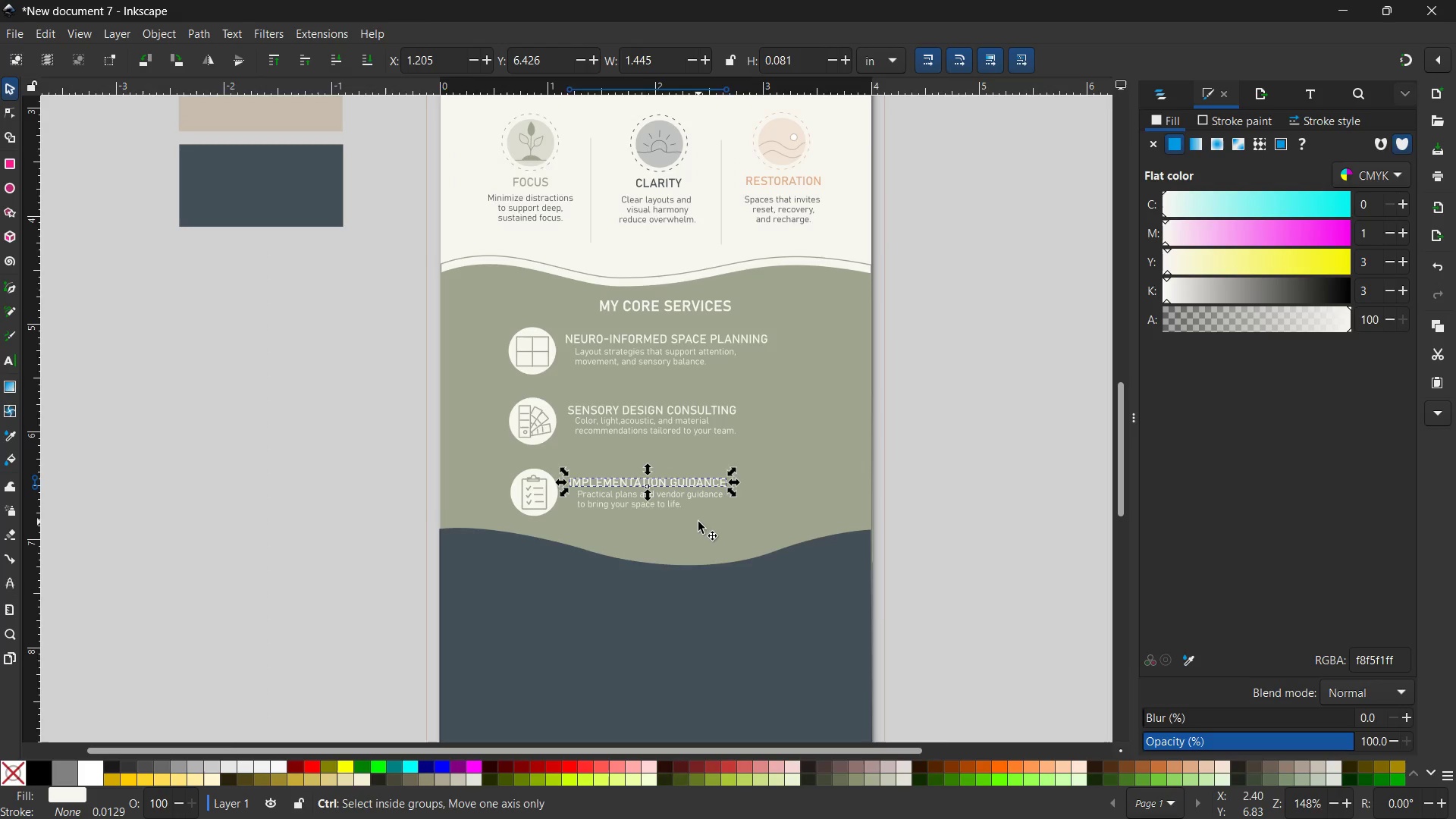 
scroll: coordinate [698, 522], scroll_direction: up, amount: 1.0
 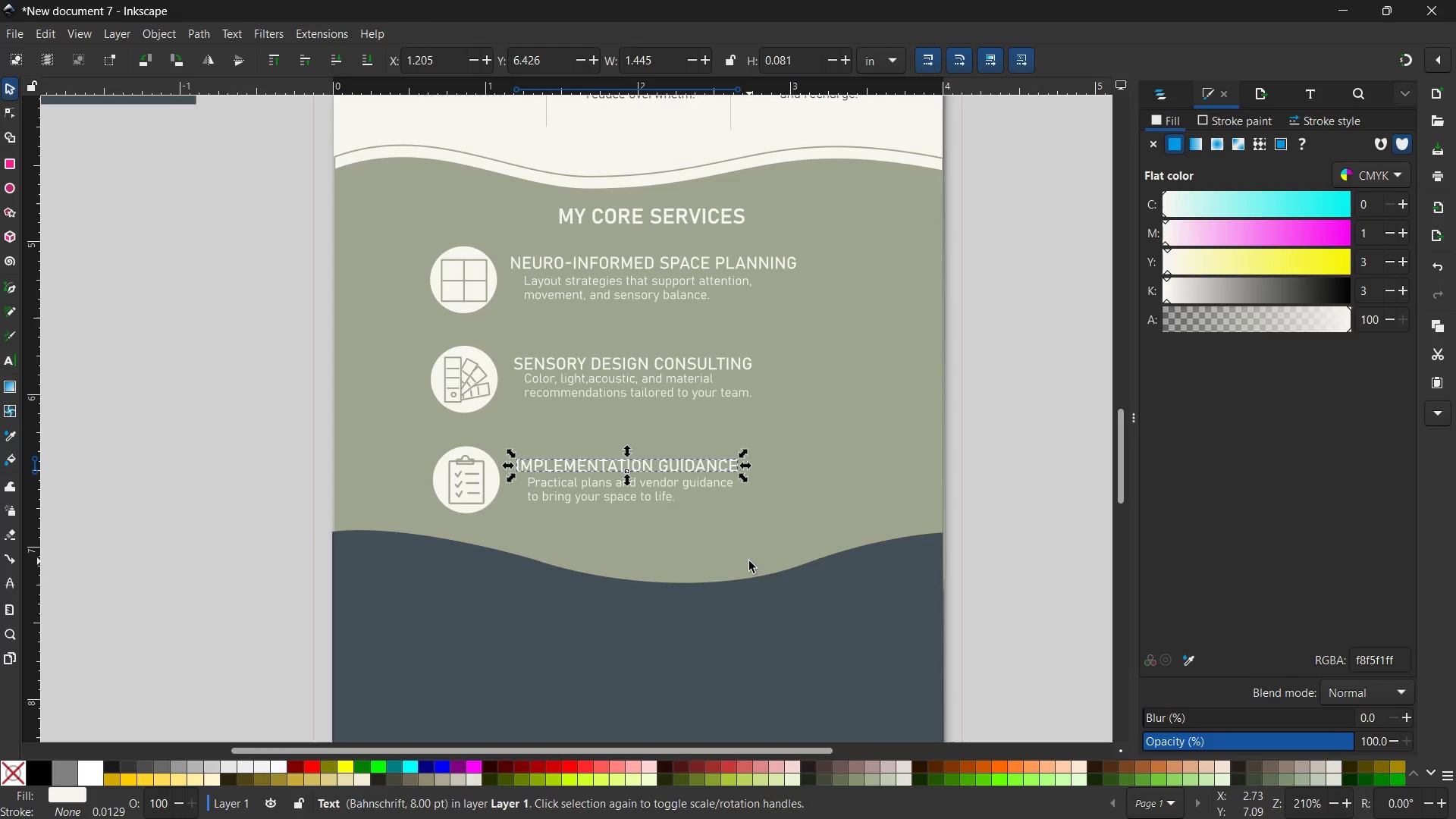 
hold_key(key=ControlLeft, duration=0.58)
scroll: coordinate [749, 561], scroll_direction: down, amount: 1.0
 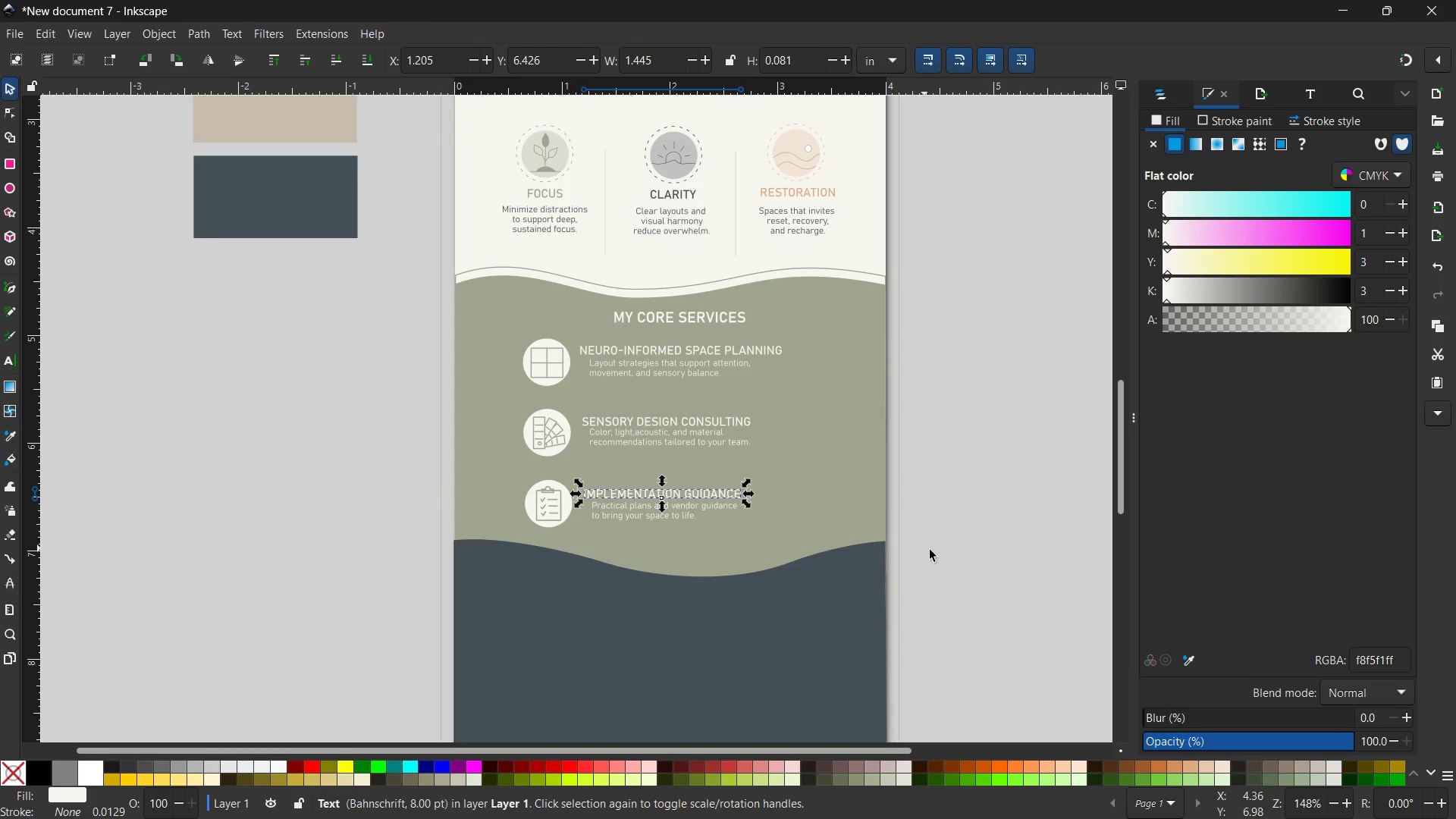 
hold_key(key=Space, duration=1.51)
 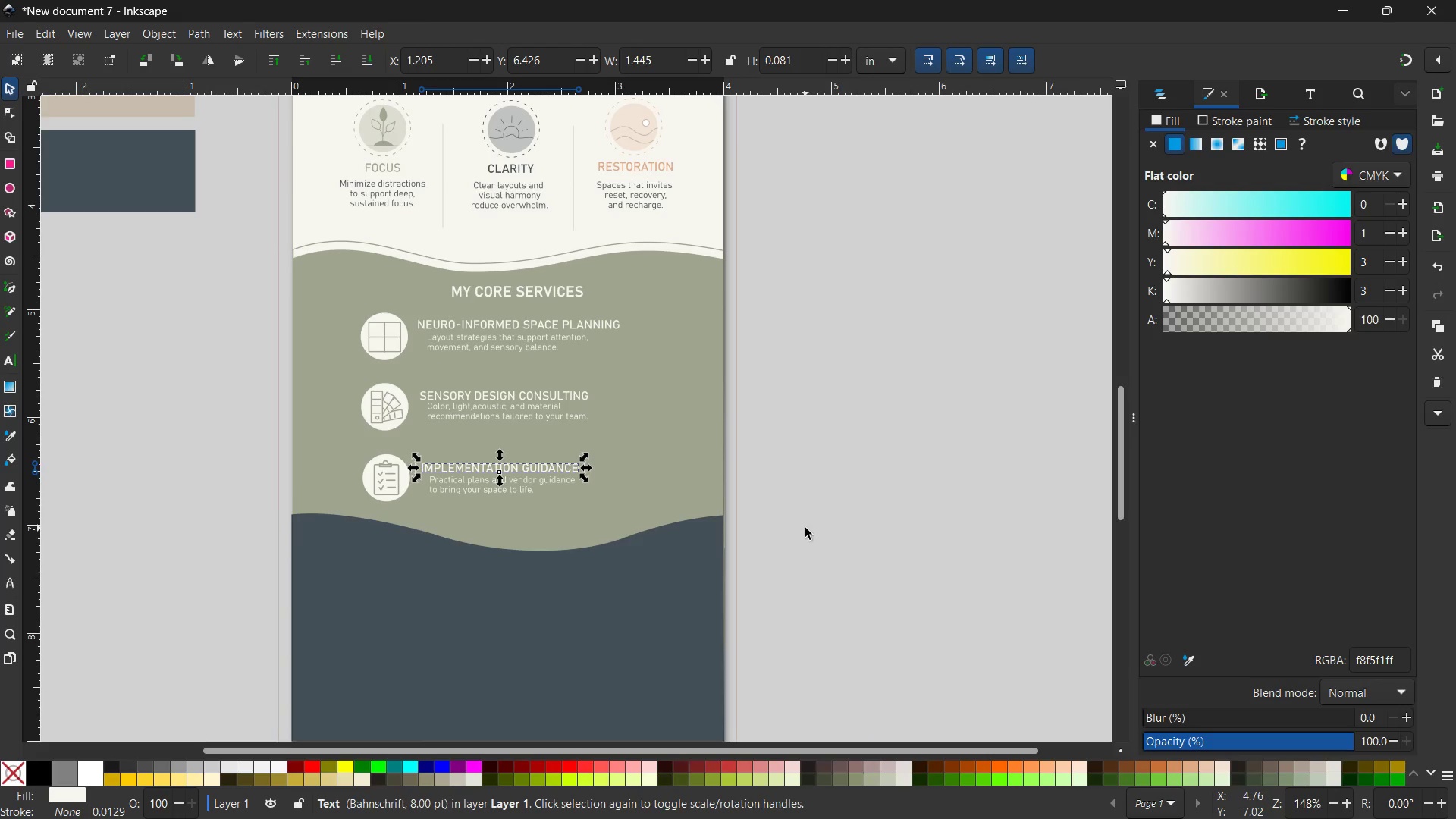 
left_click_drag(start_coordinate=[943, 548], to_coordinate=[781, 522])
 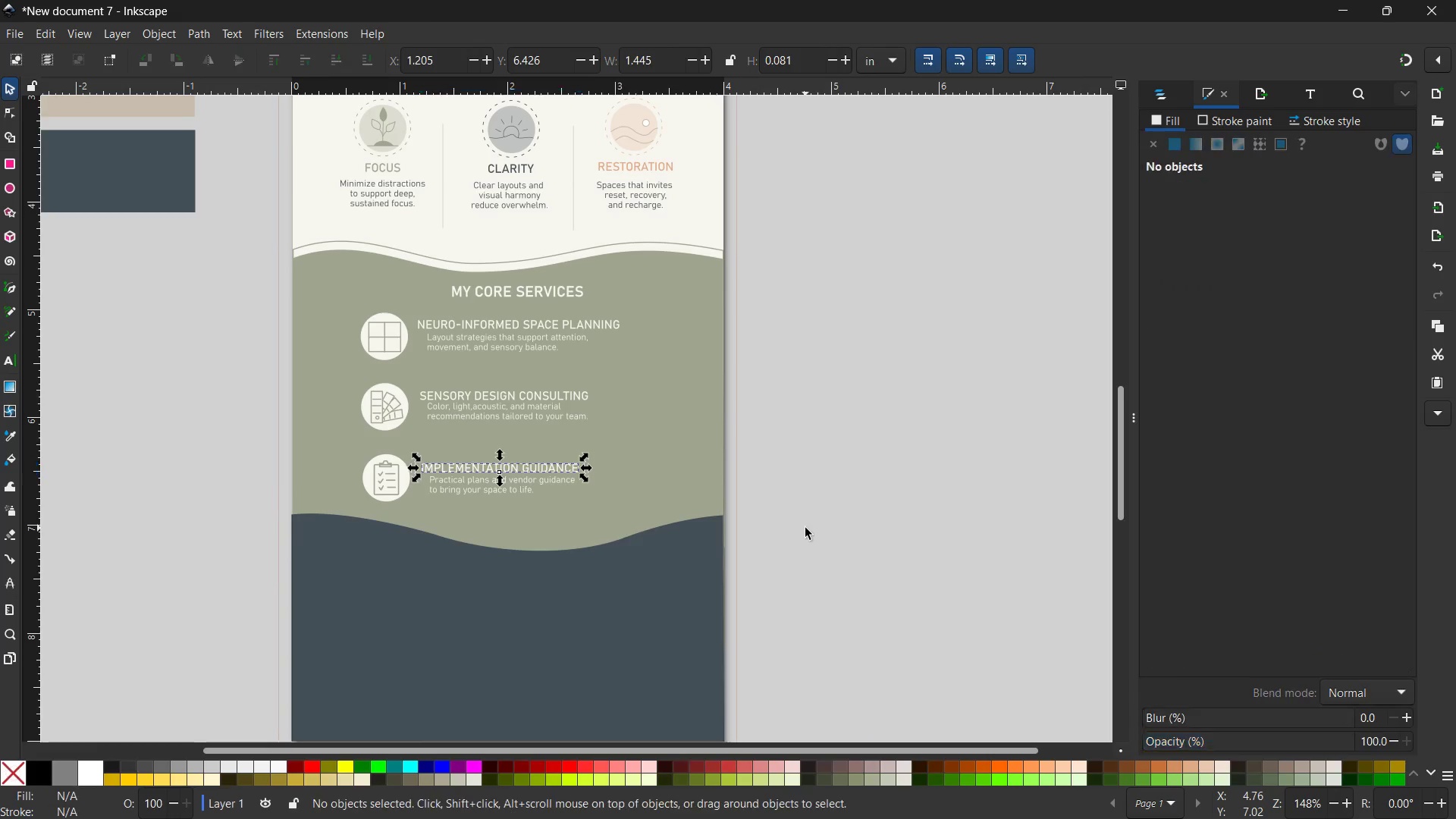 
key(Space)
 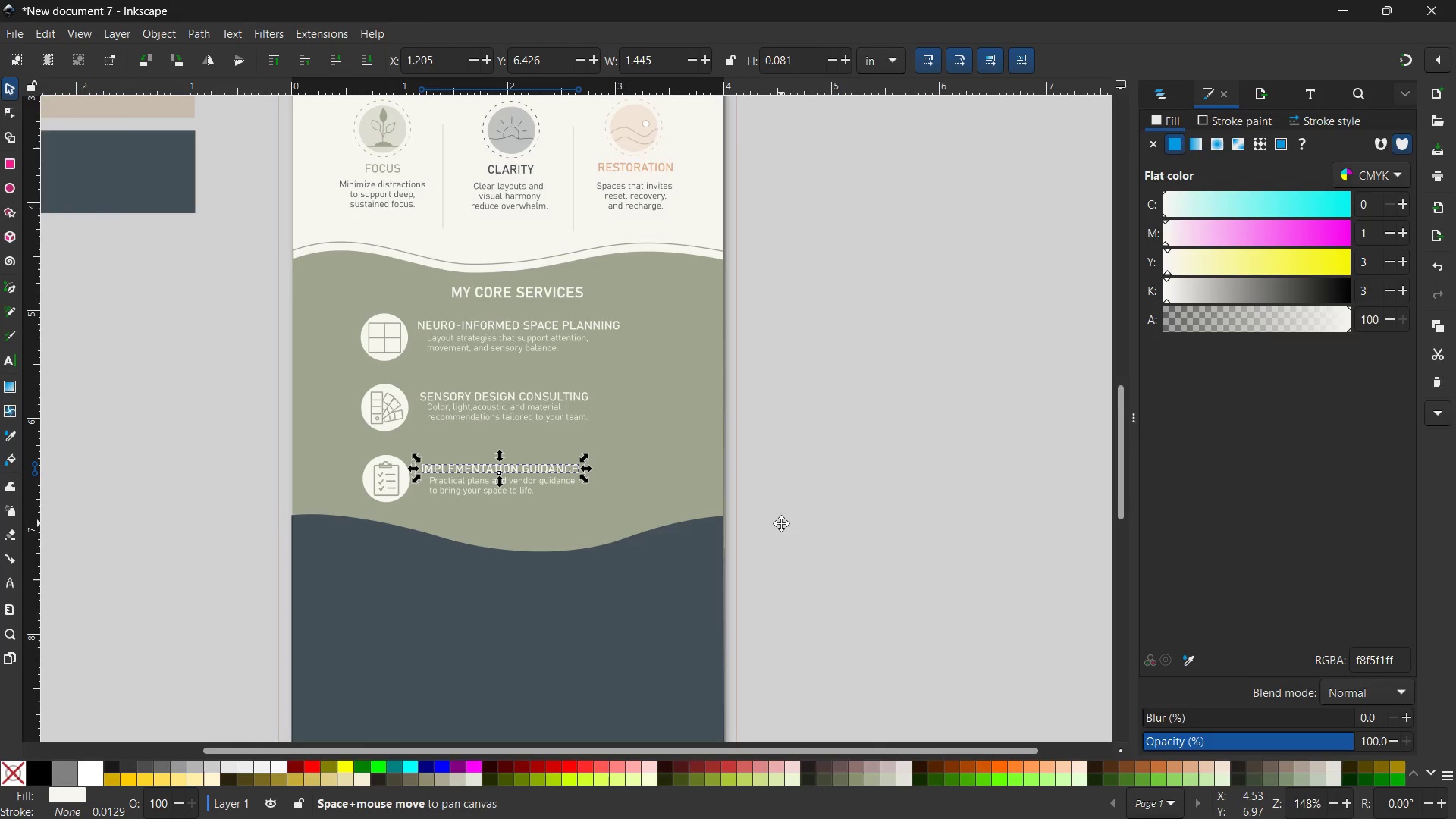 
key(Space)
 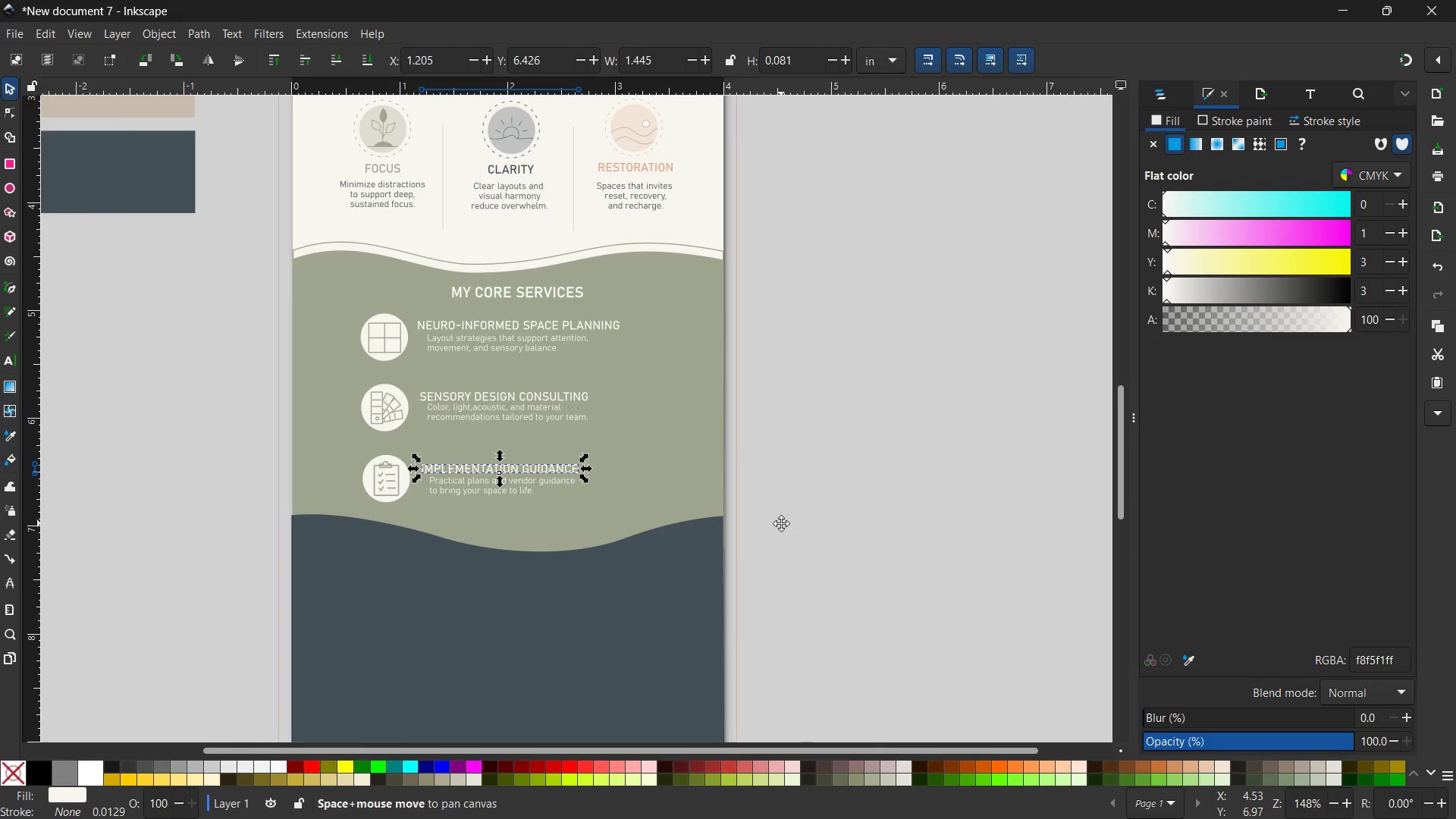 
key(Space)
 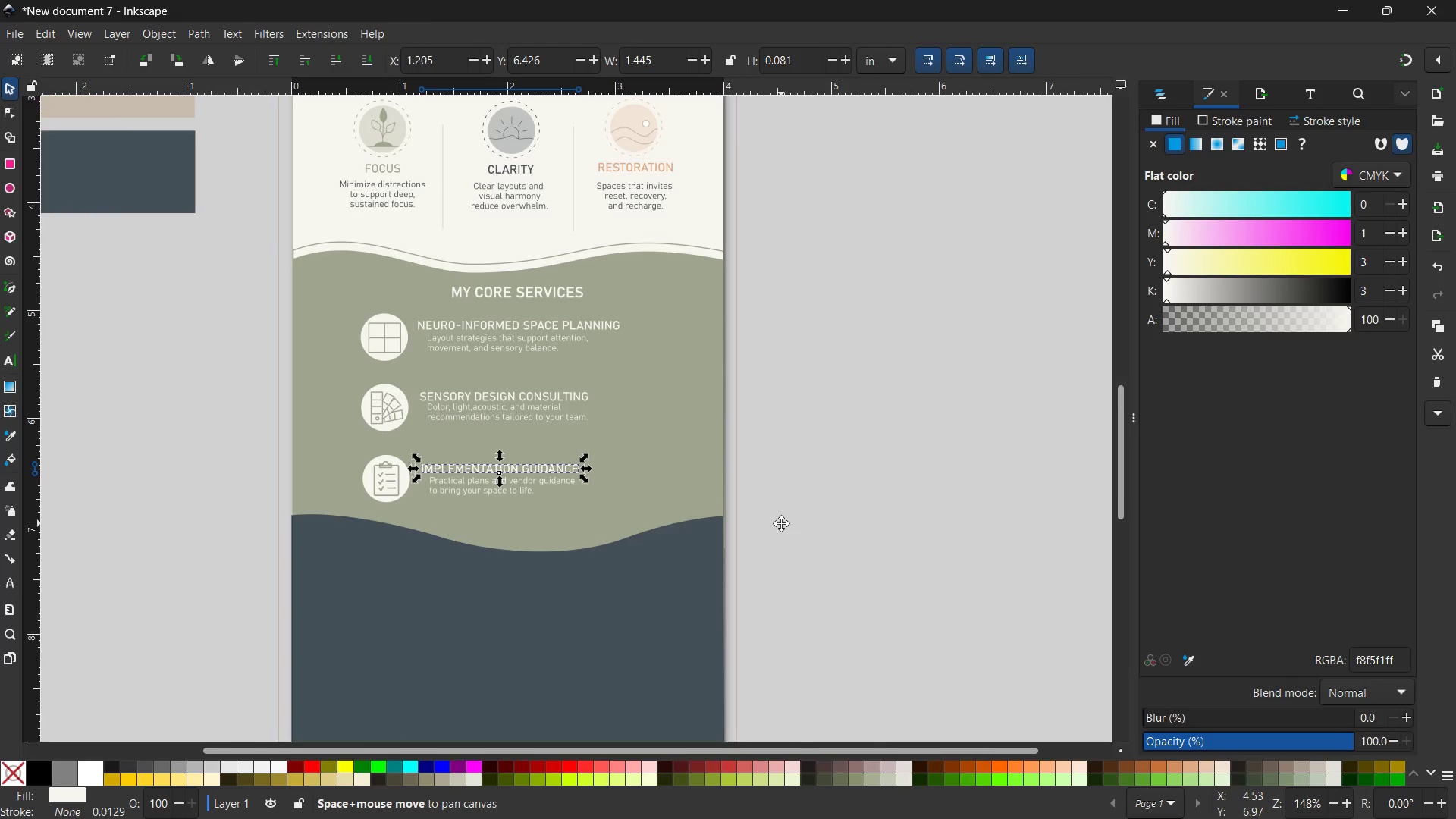 
key(Space)
 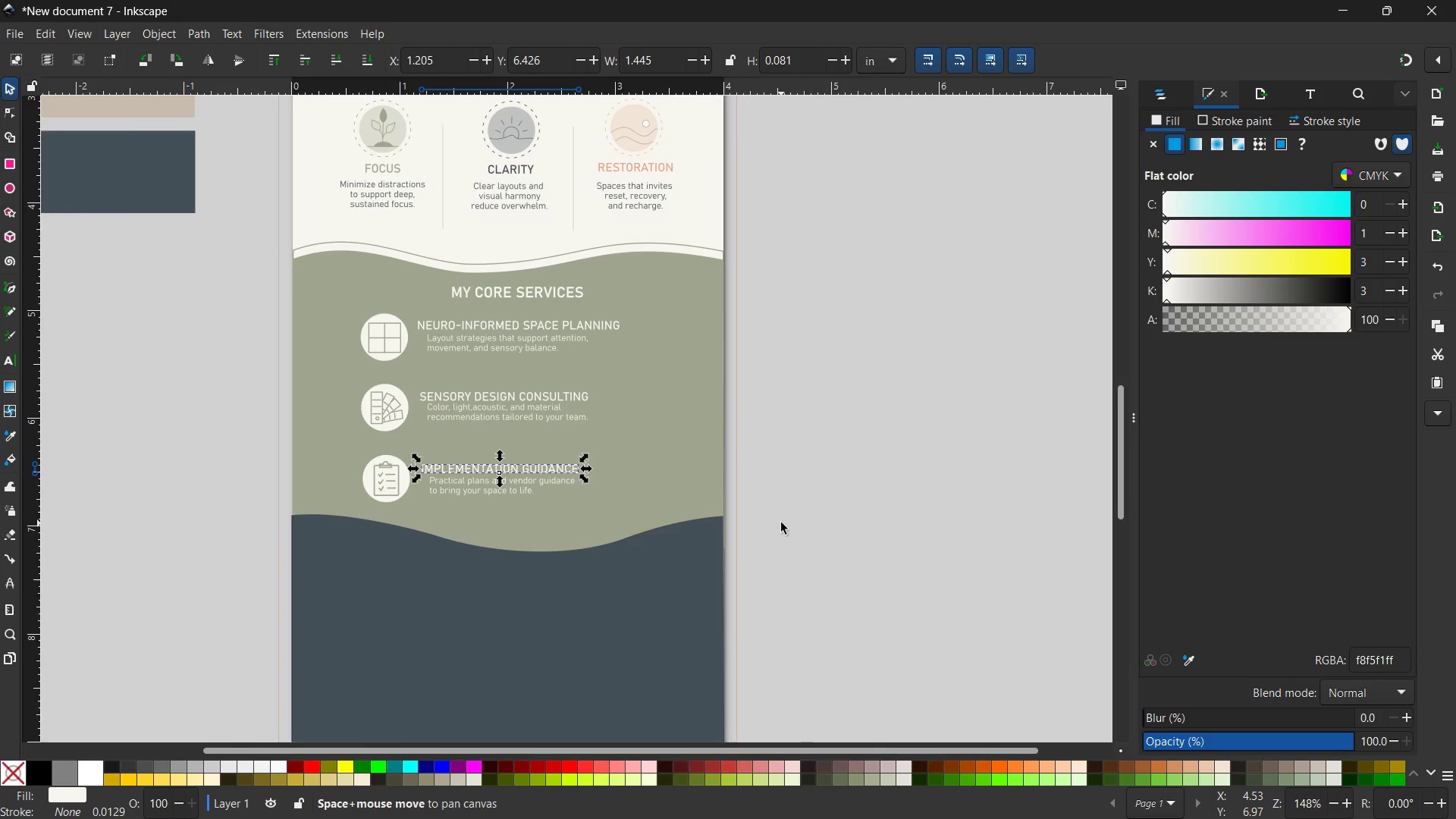 
key(Space)
 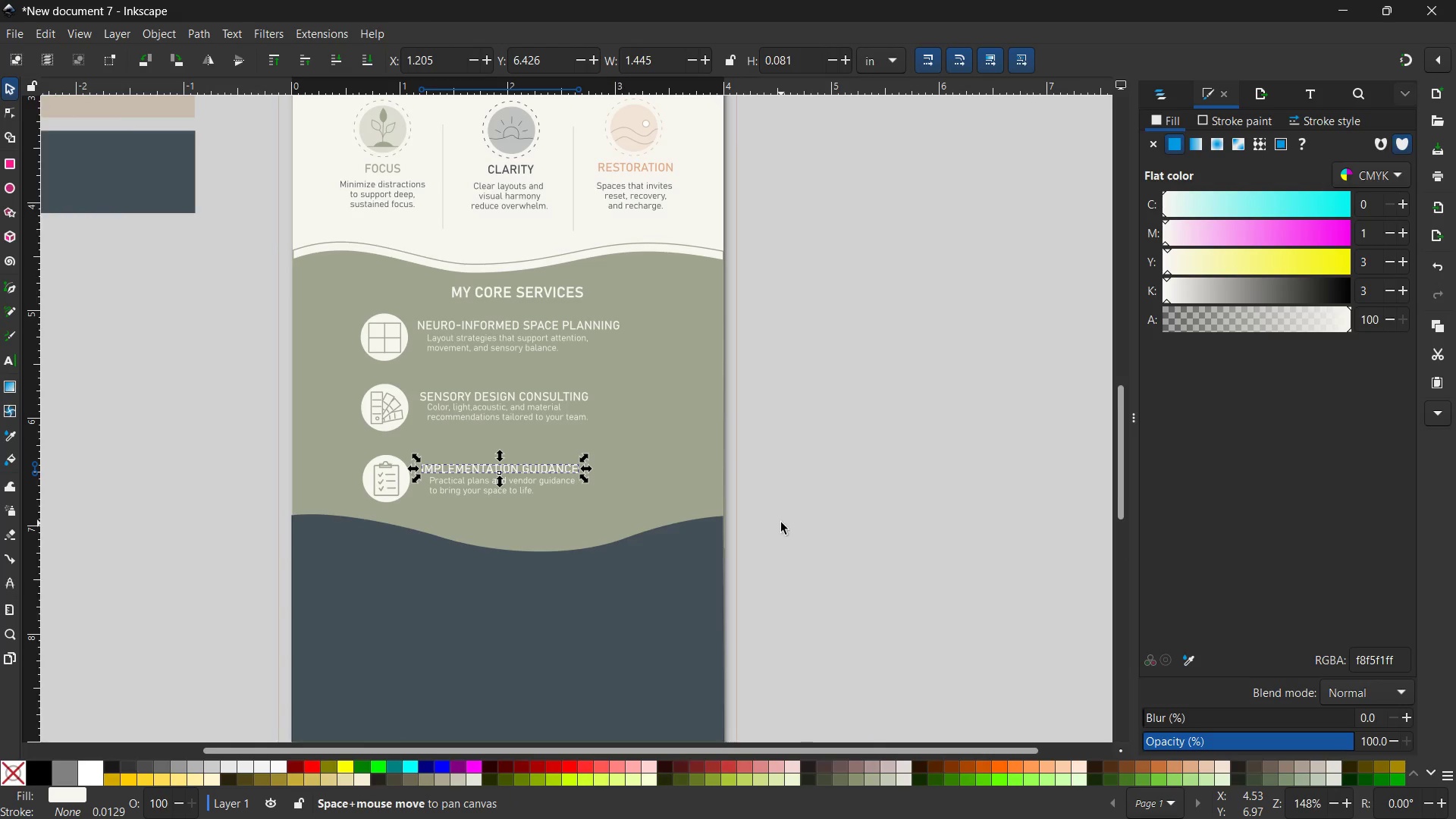 
key(Space)
 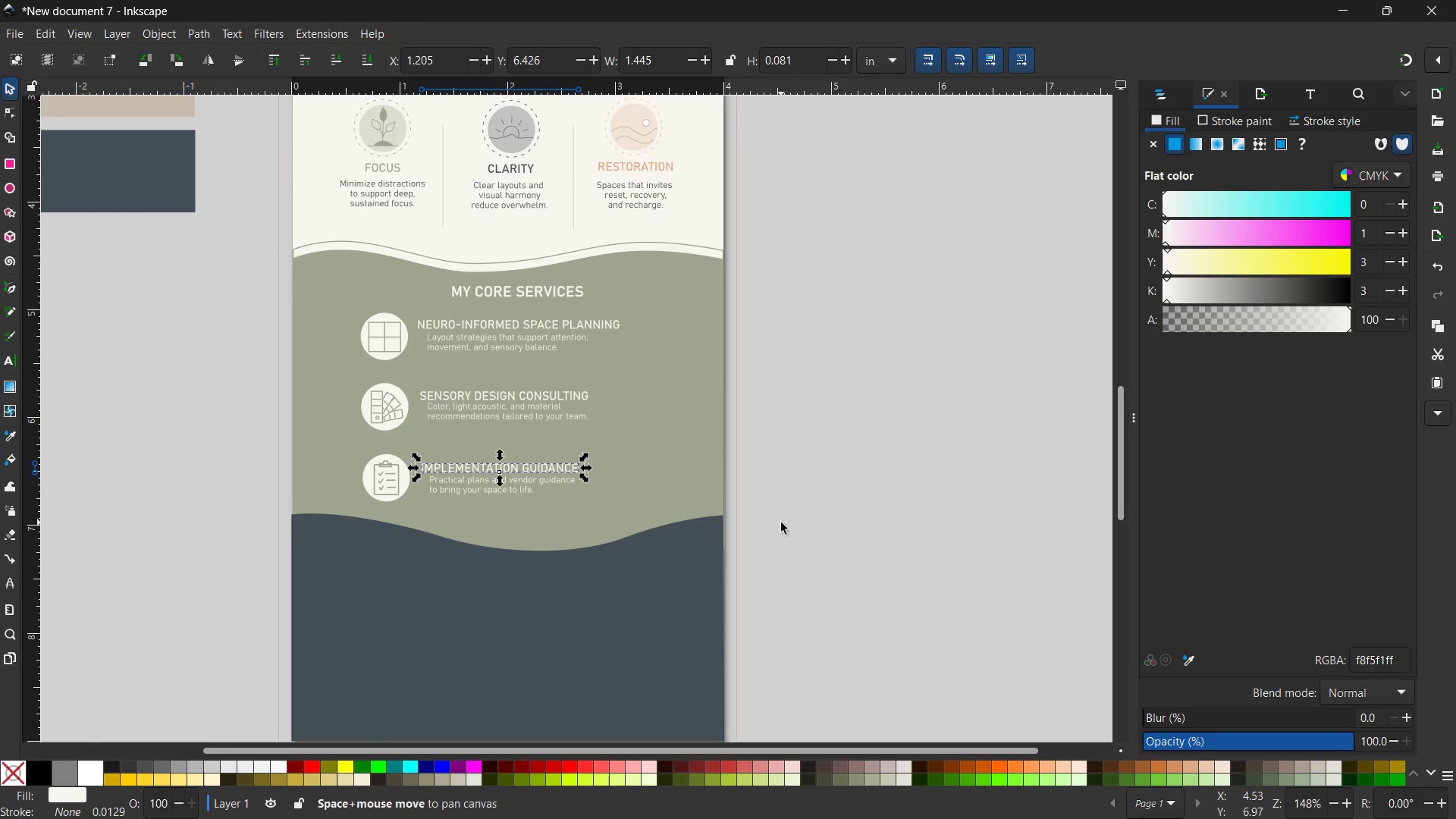 
key(Space)
 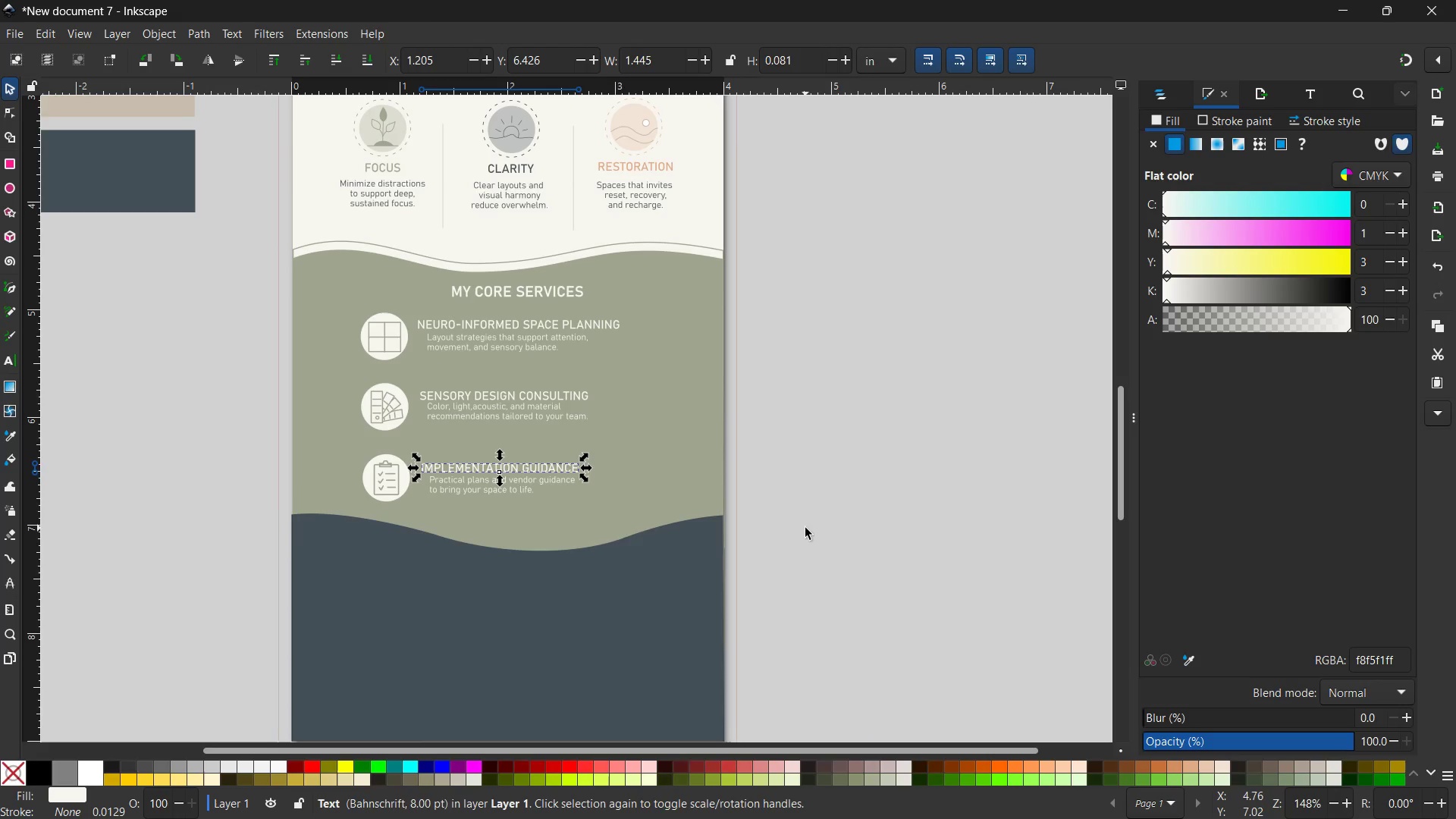 
left_click([805, 528])
 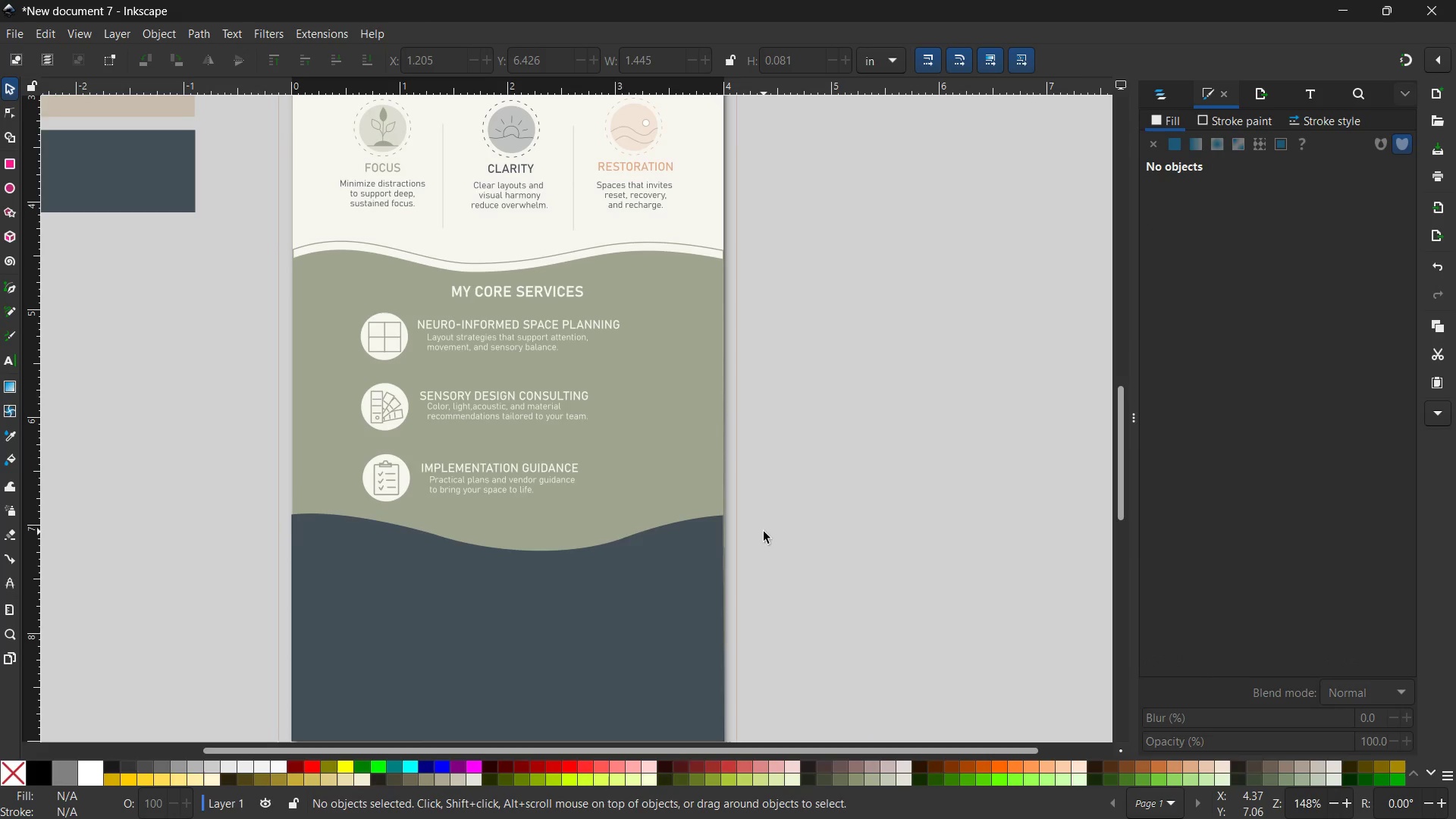 
wait(8.75)
 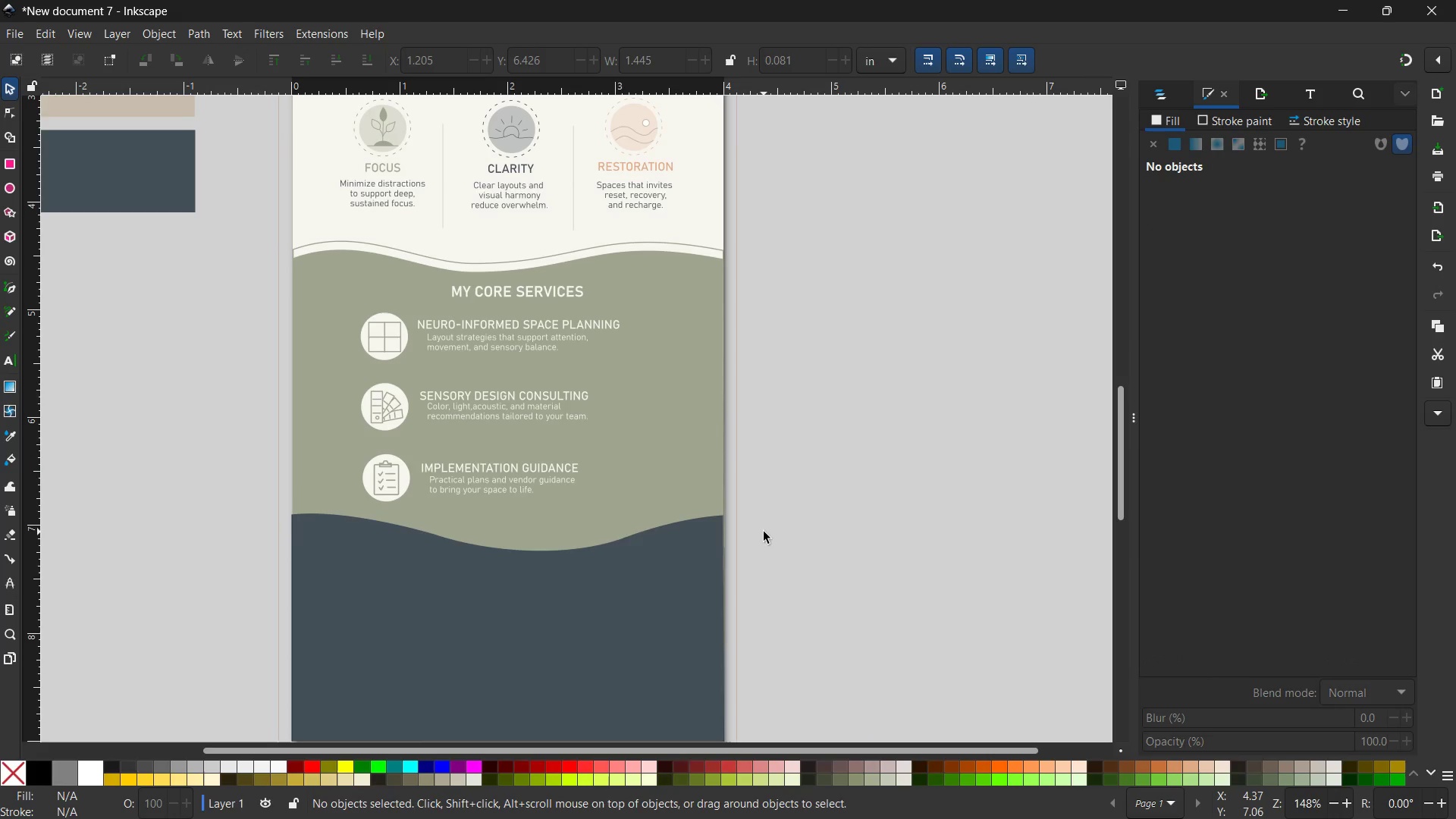 
scroll: coordinate [592, 361], scroll_direction: up, amount: 5.0
 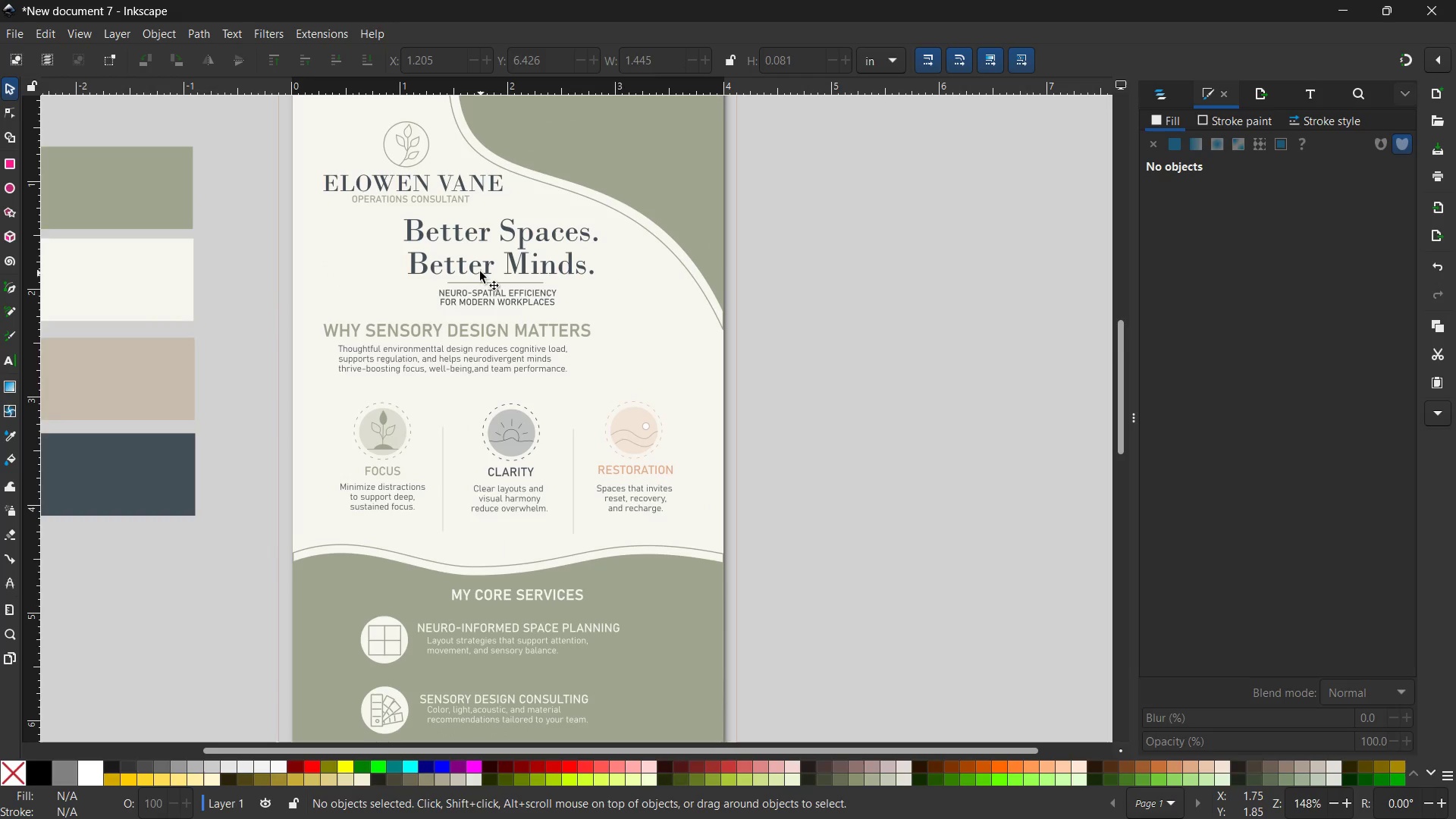 
left_click([480, 271])
 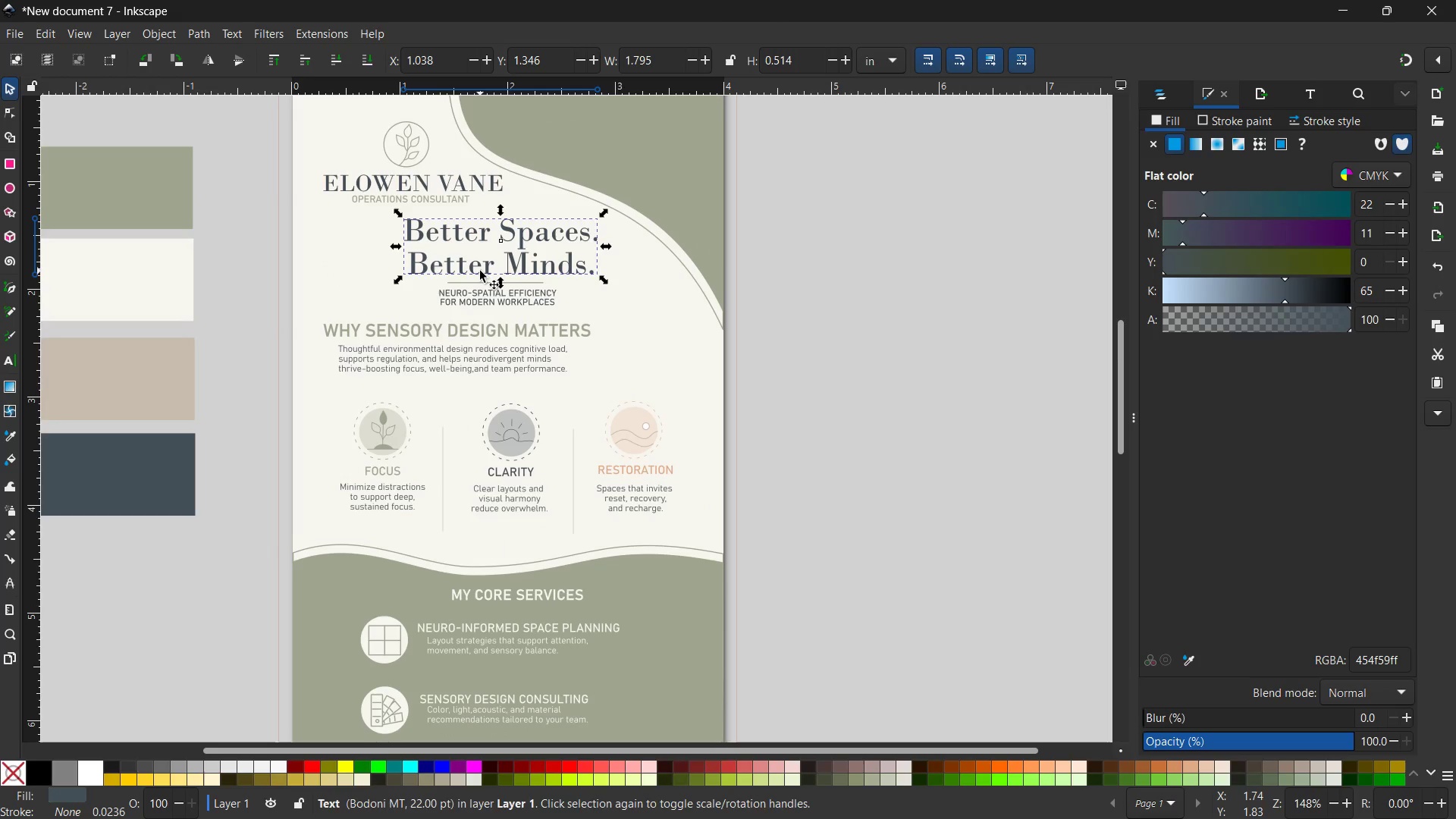 
key(Control+C)
 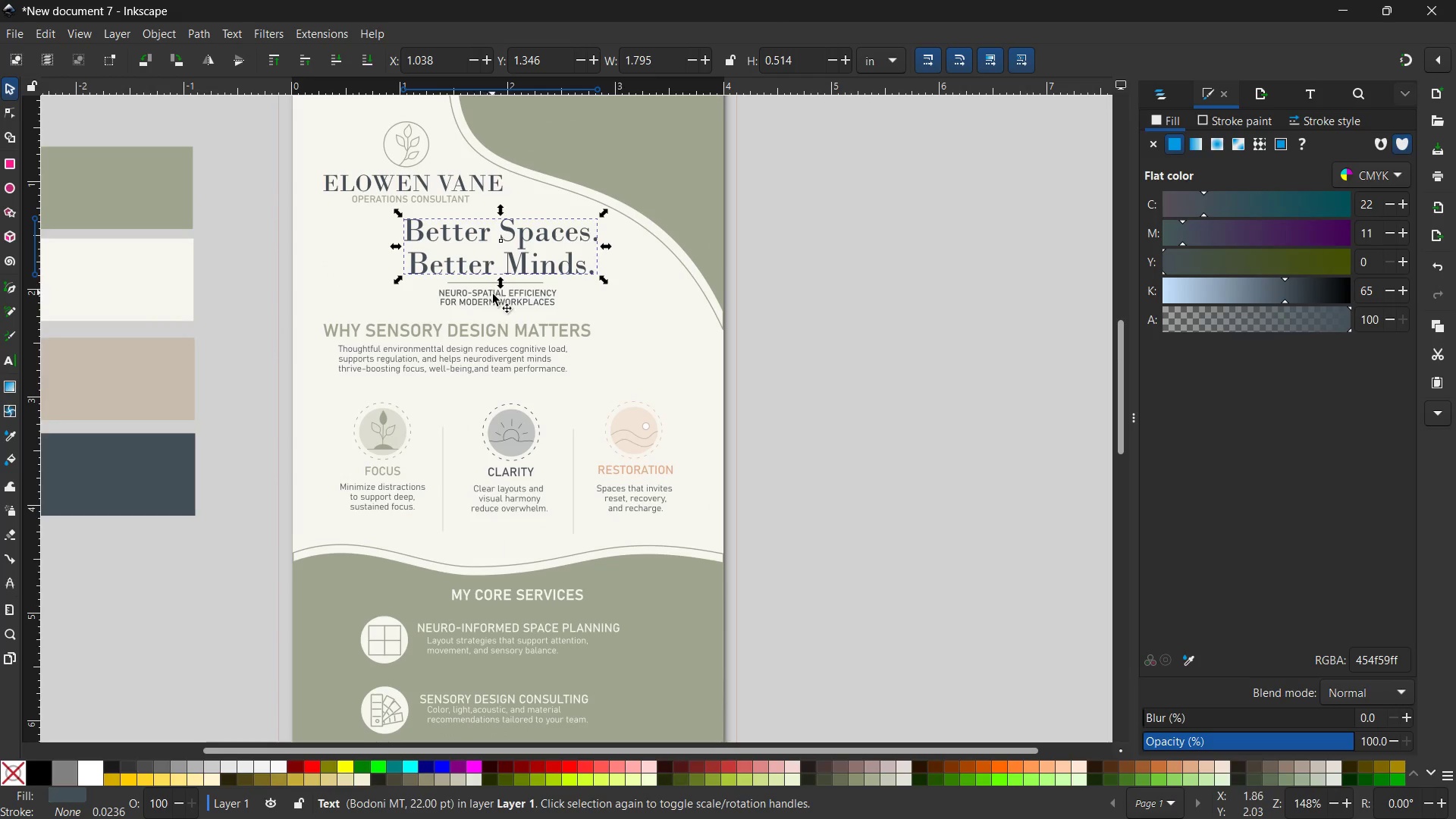 
scroll: coordinate [493, 296], scroll_direction: down, amount: 8.0
 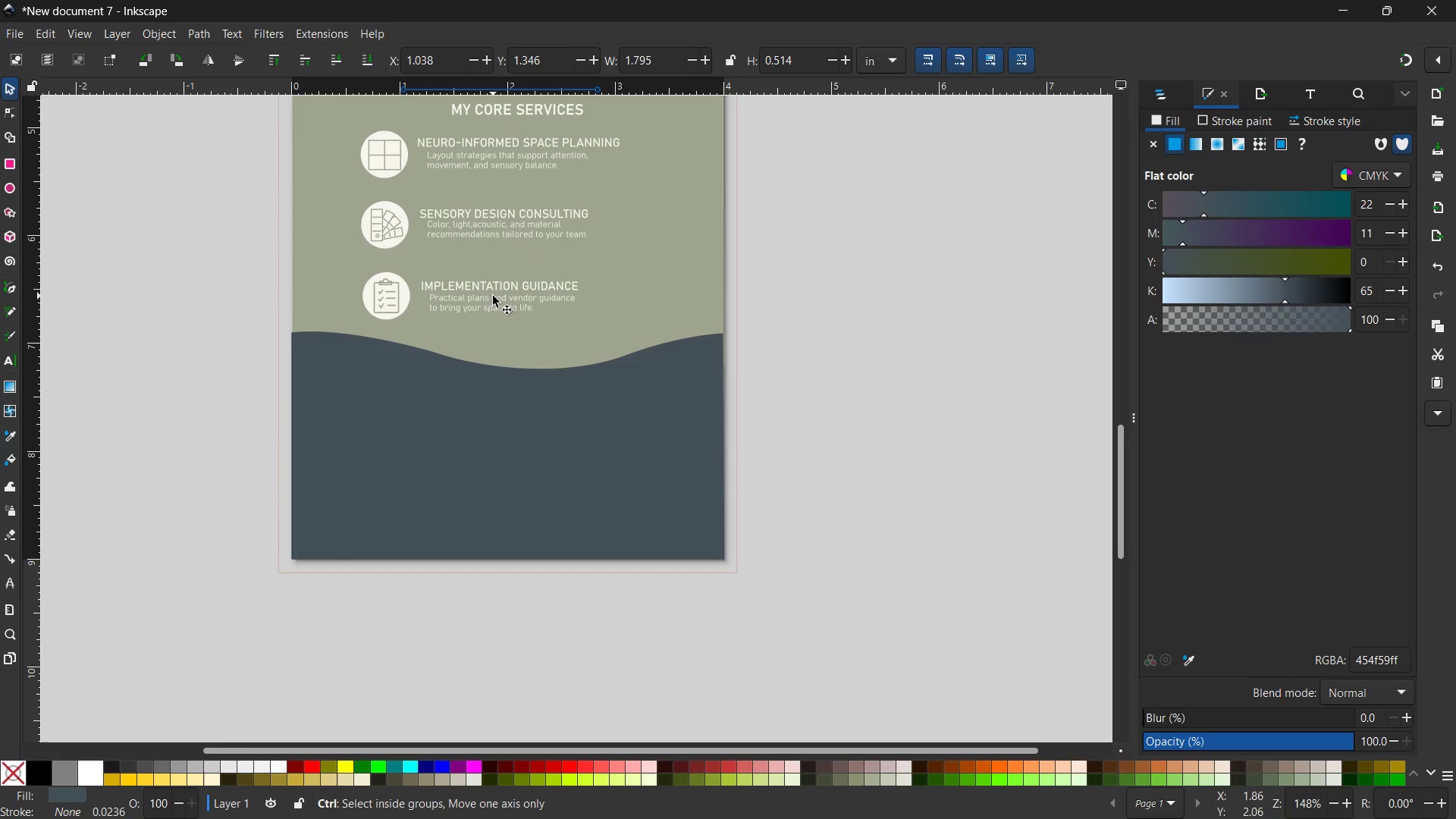 
key(Control+V)
 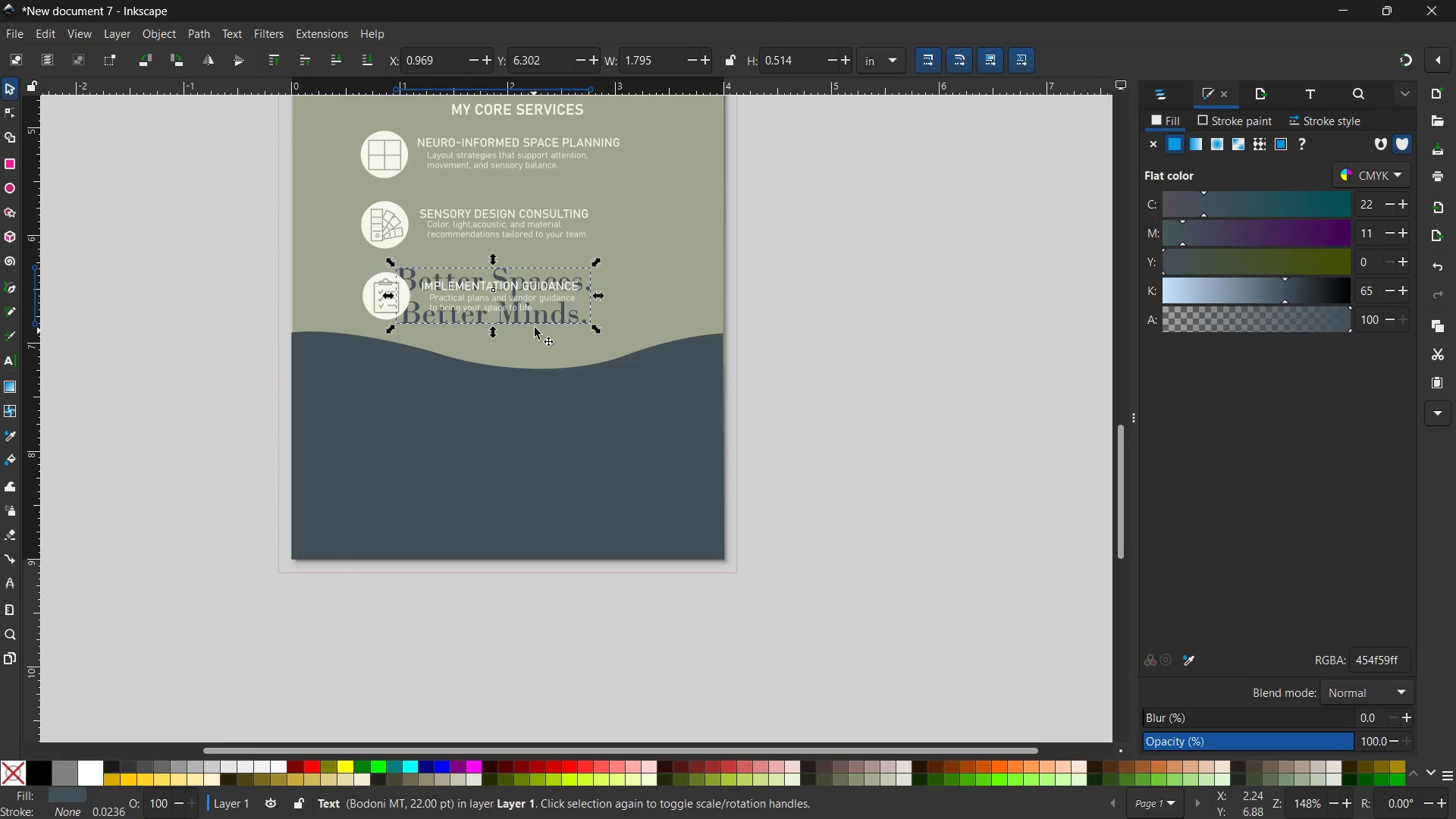 
left_click_drag(start_coordinate=[536, 318], to_coordinate=[499, 435])
 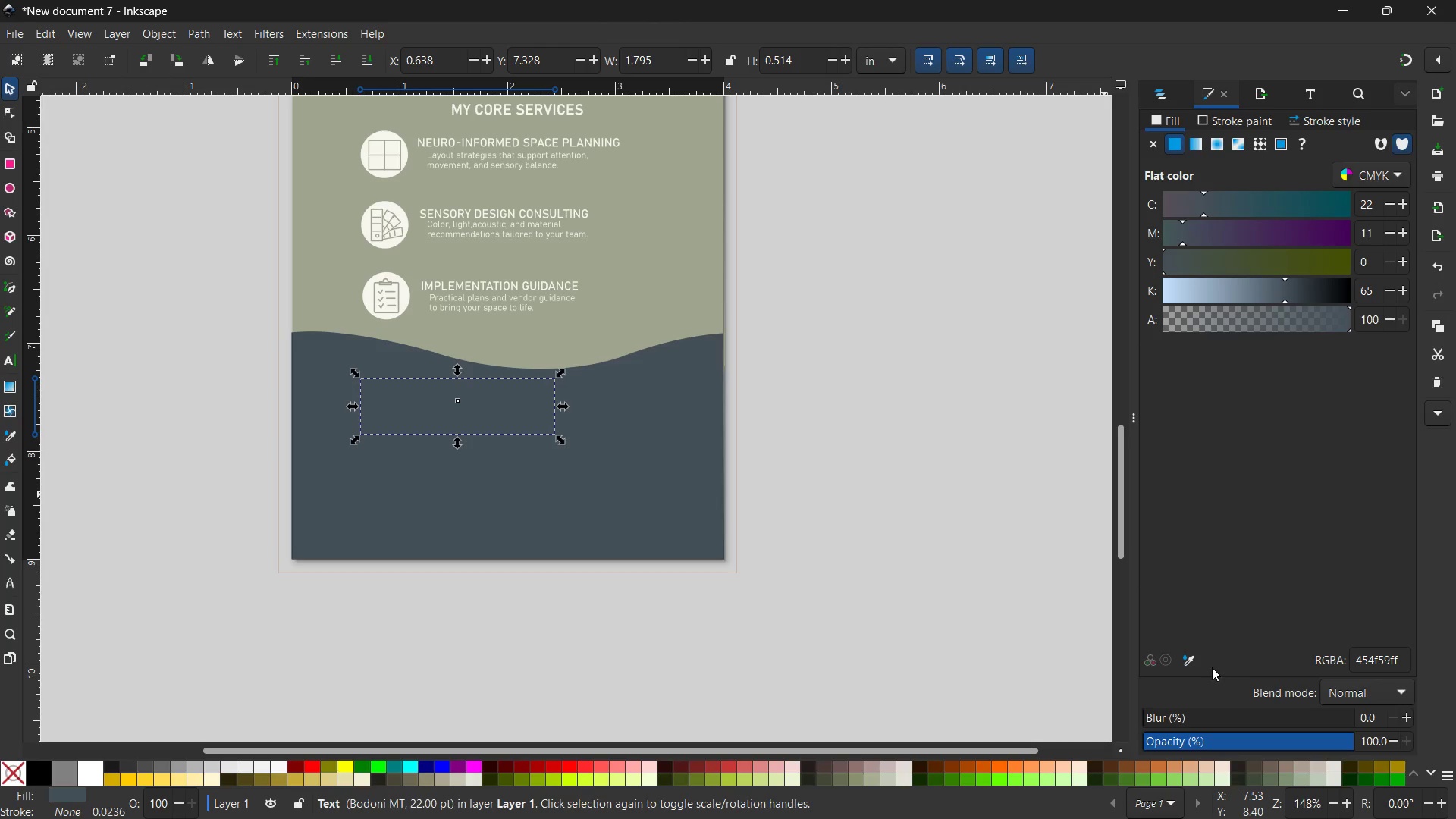 
left_click([1194, 661])
 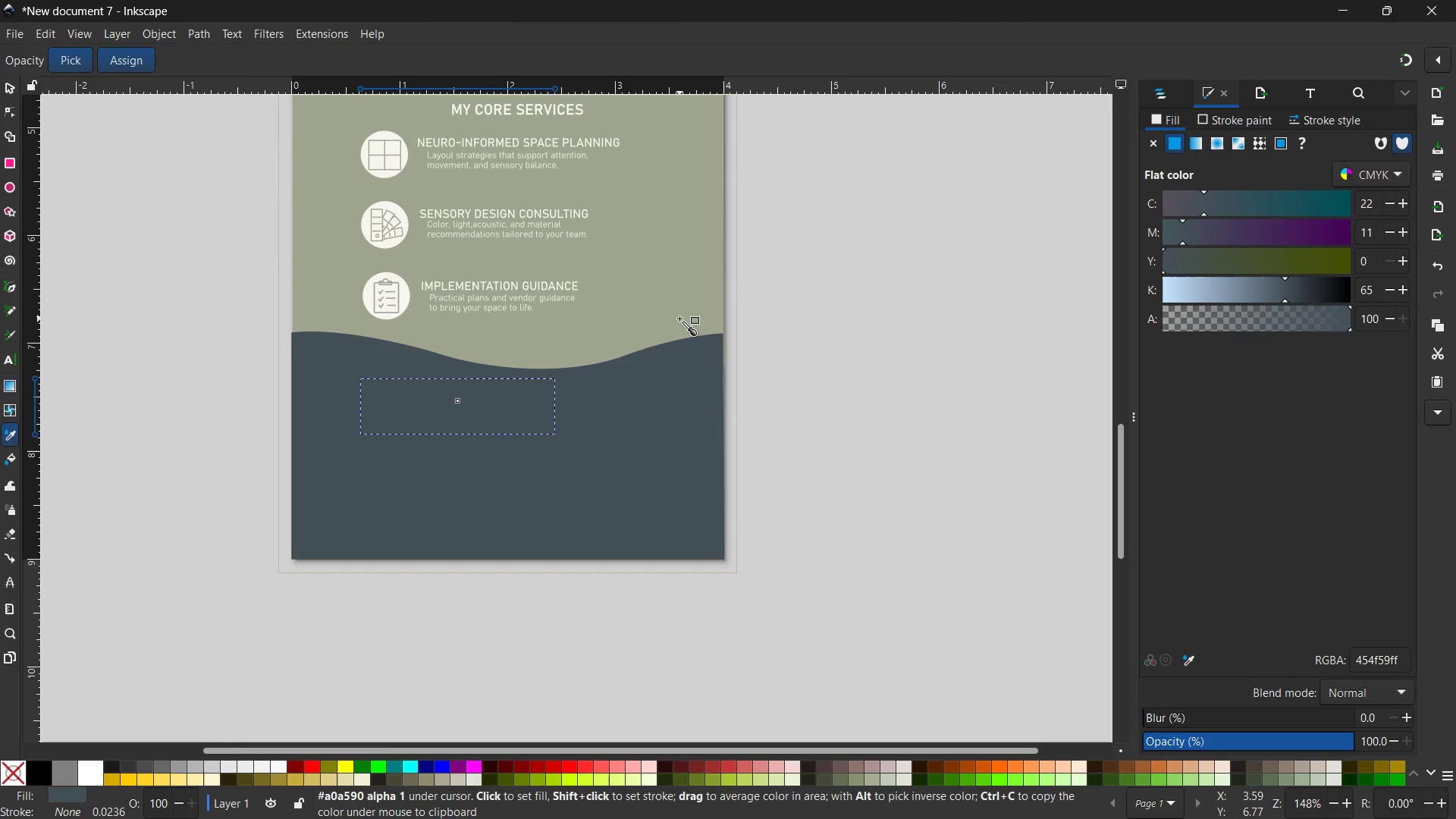 
scroll: coordinate [679, 318], scroll_direction: up, amount: 4.0
 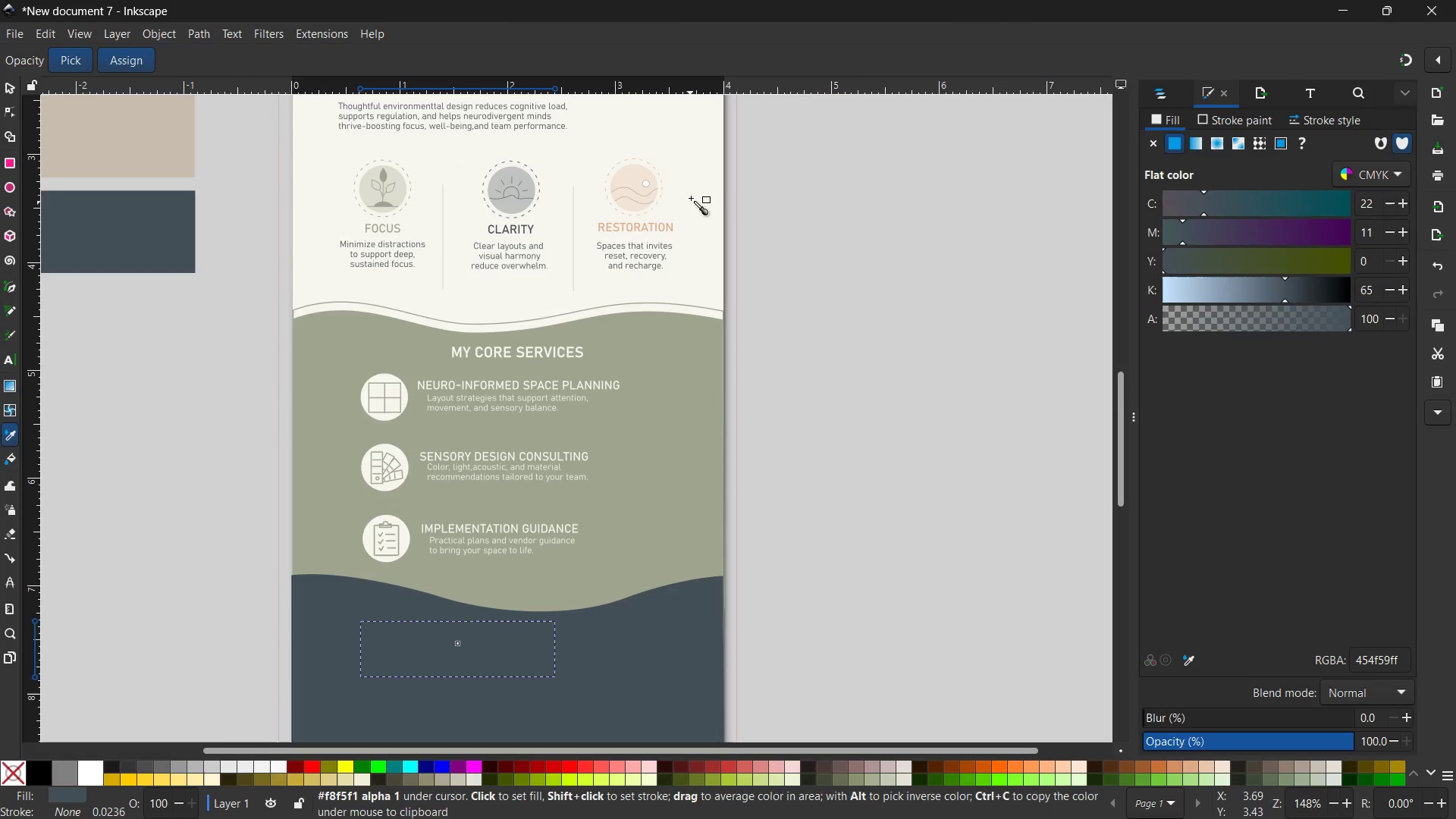 
left_click([691, 198])
 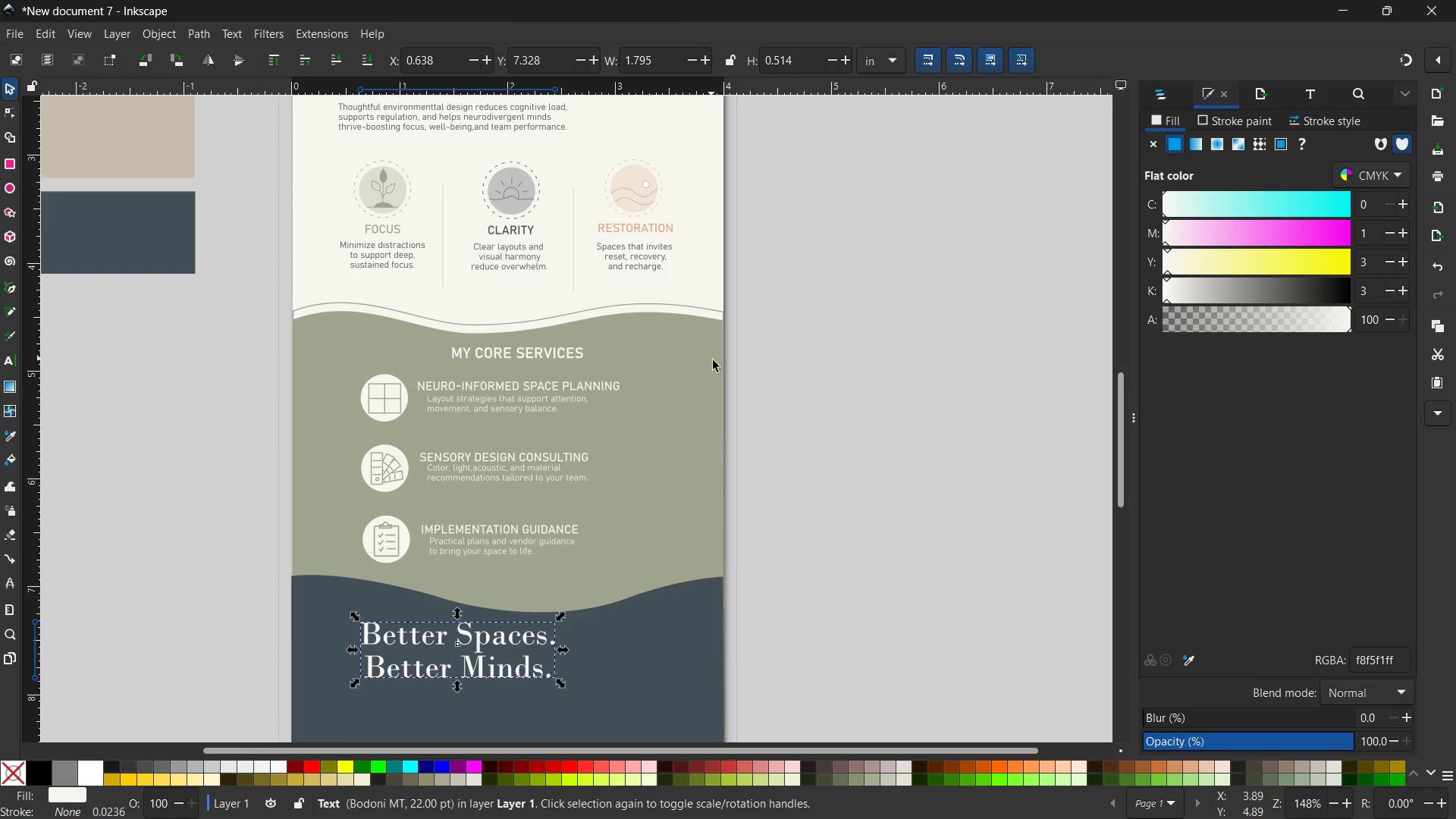 
scroll: coordinate [714, 360], scroll_direction: down, amount: 4.0
 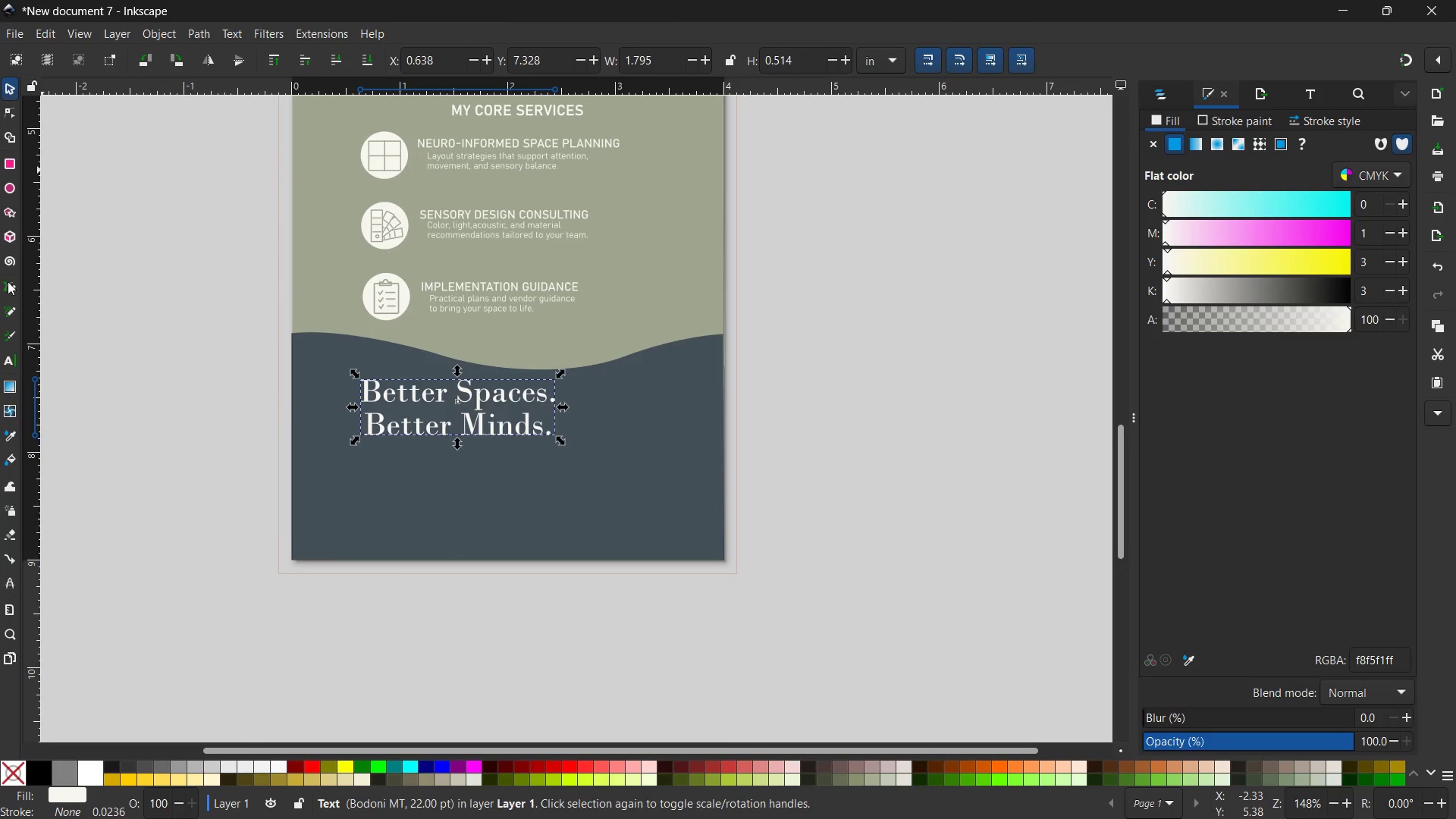 
left_click([4, 356])
 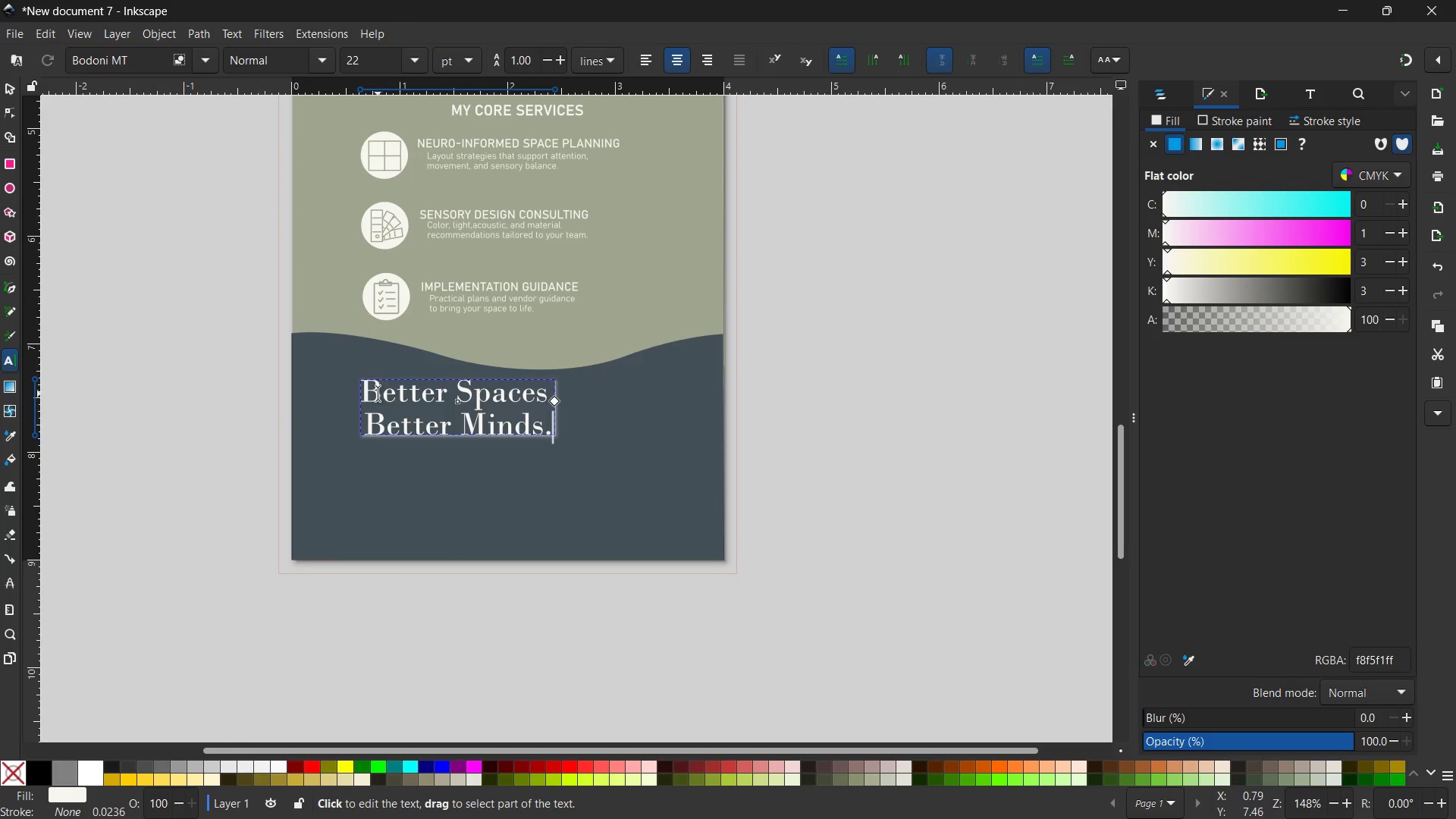 
left_click([365, 390])
 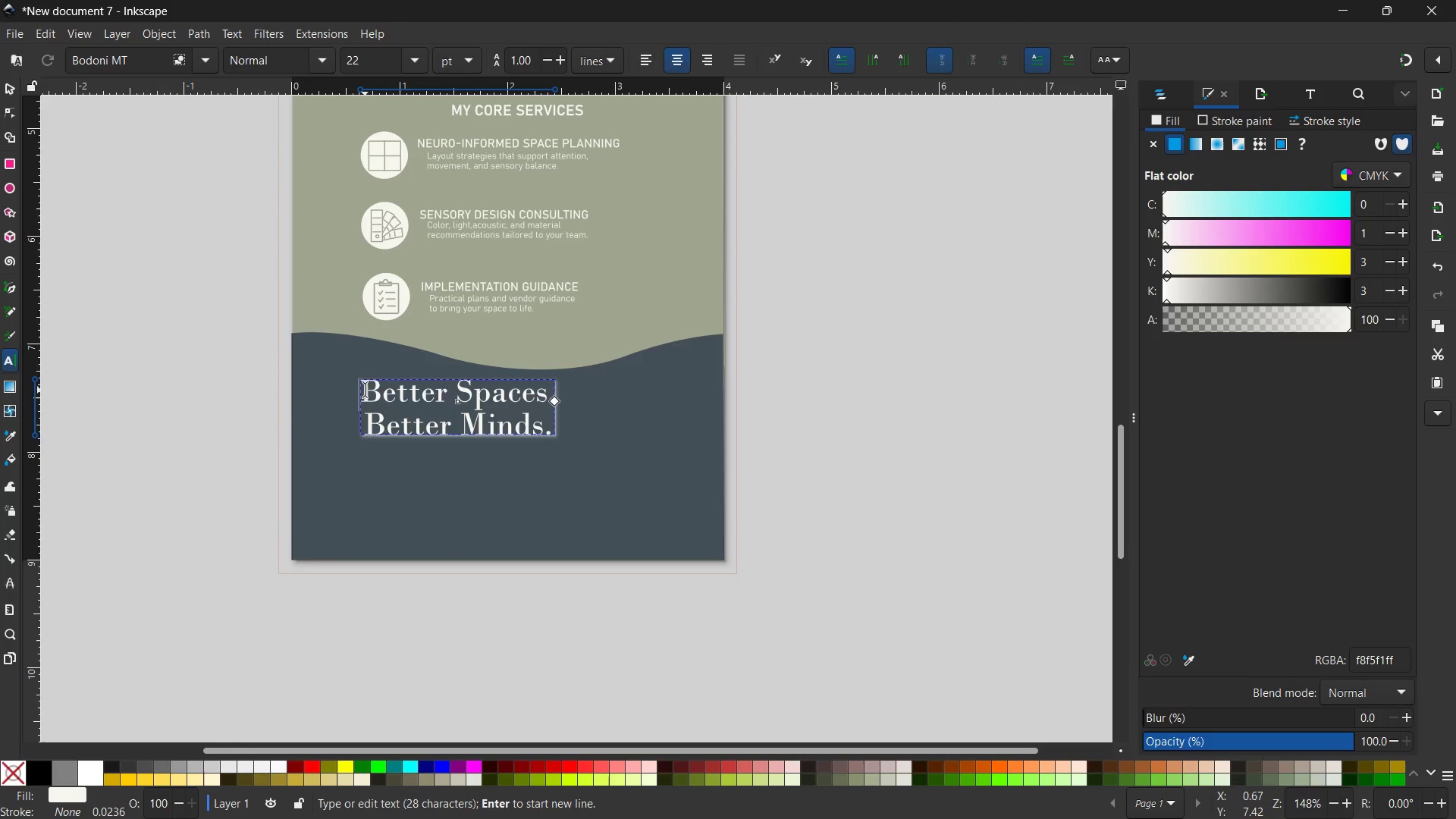 
left_click_drag(start_coordinate=[365, 390], to_coordinate=[580, 435])
 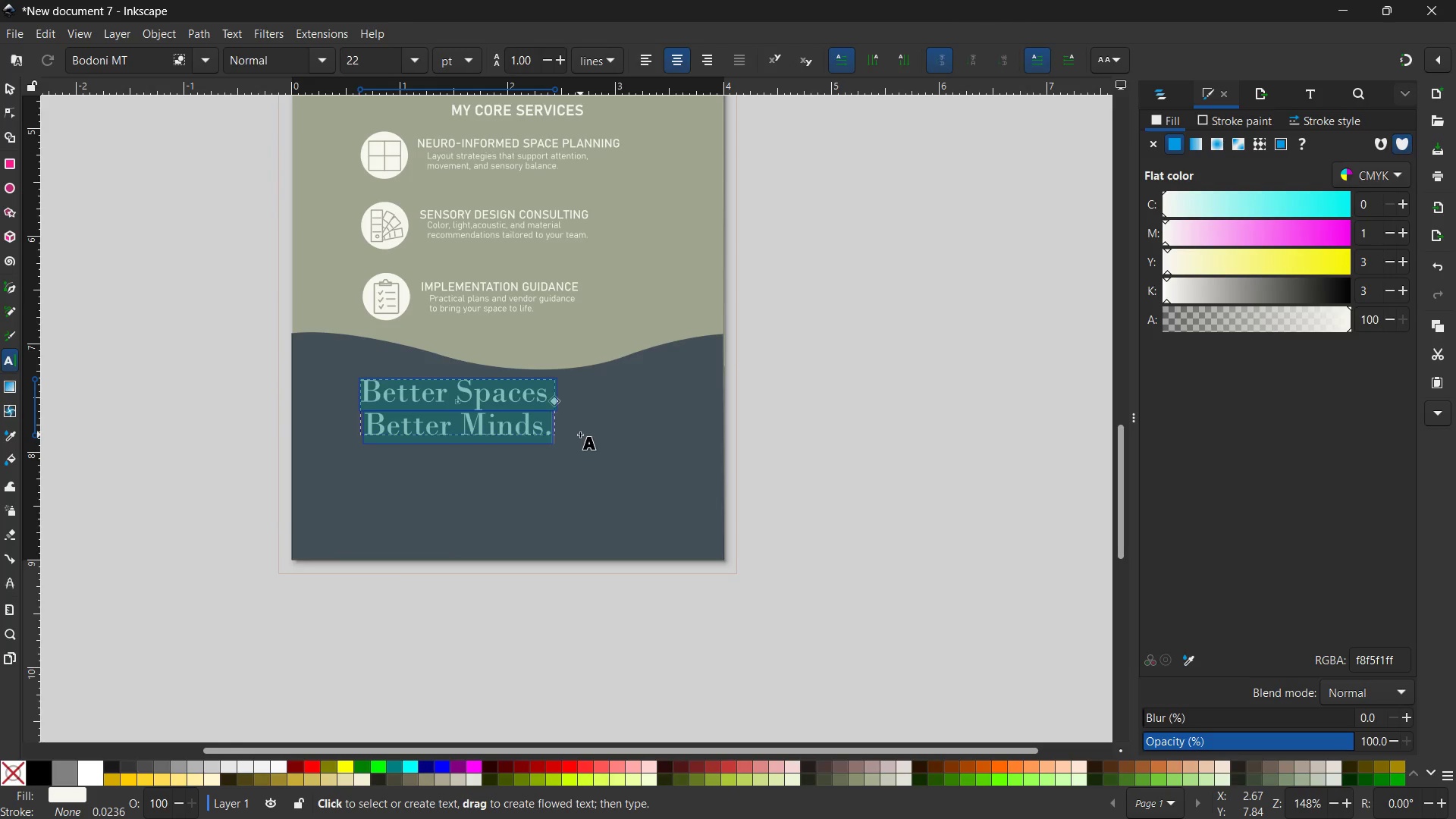 
type(Let;)
key(Backspace)
type('s Design  a)
key(Backspace)
key(Backspace)
type(a Better Day at Work.)
 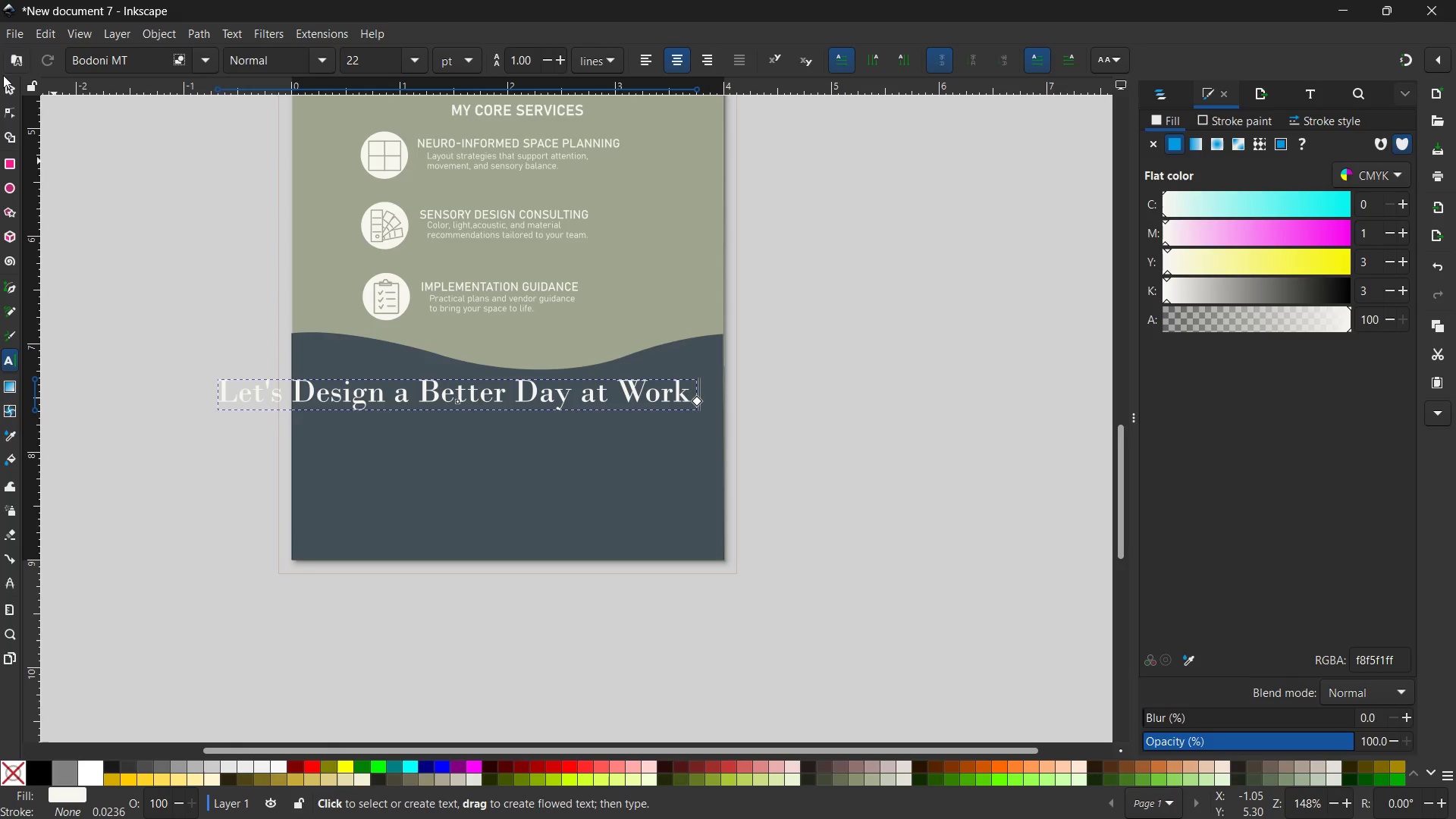 
left_click([7, 89])
 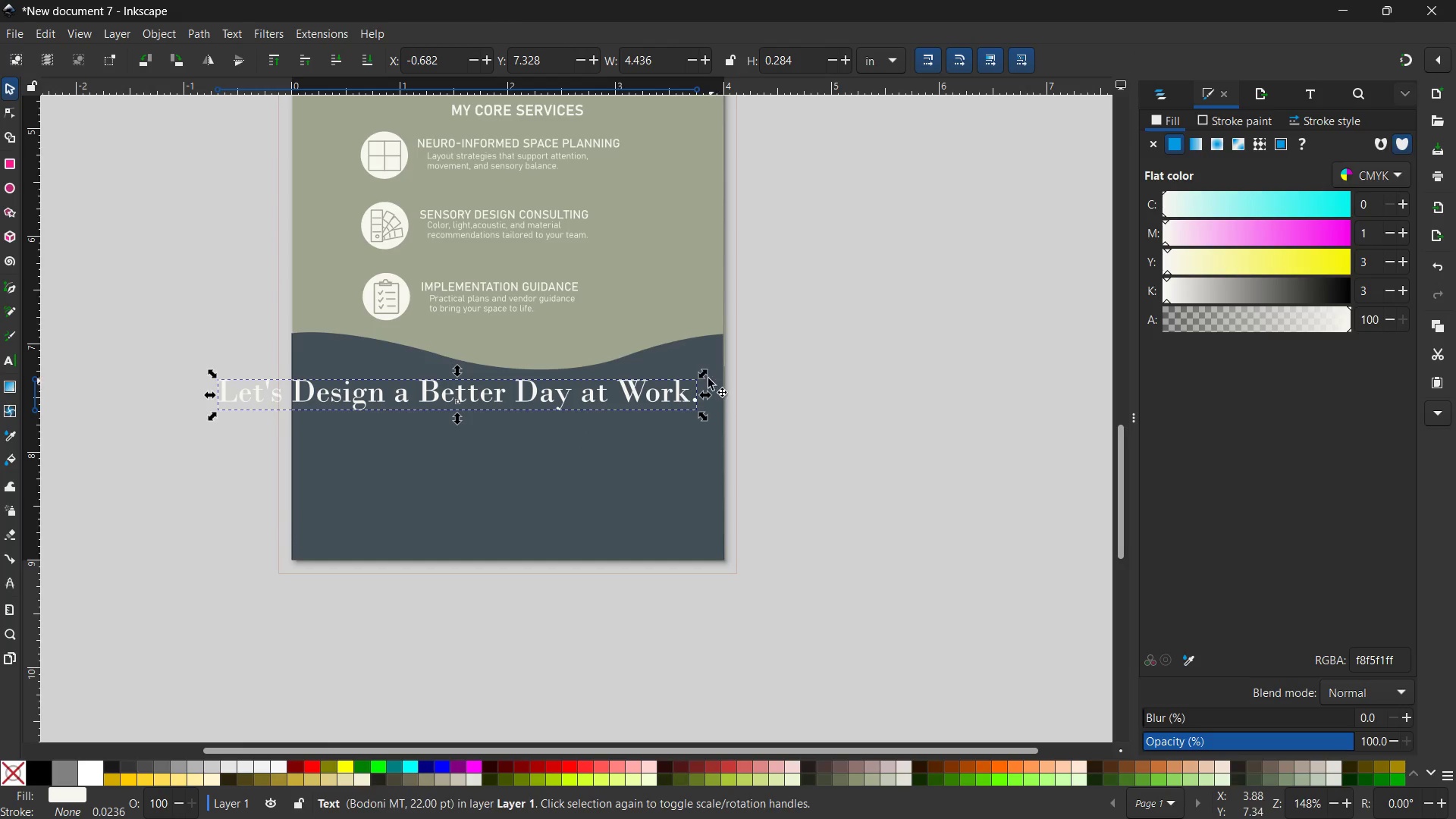 
left_click_drag(start_coordinate=[704, 374], to_coordinate=[686, 385])
 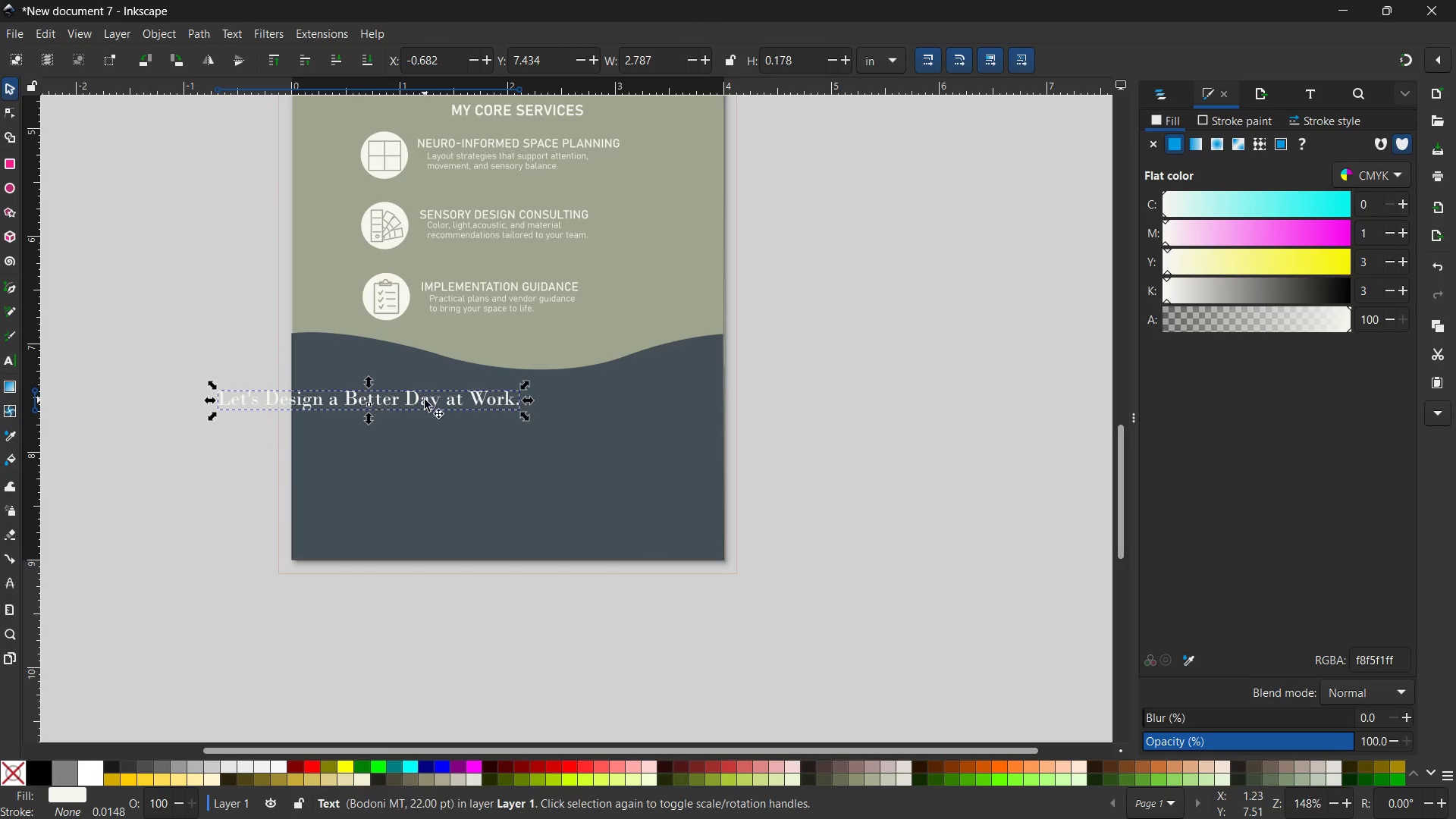 
hold_key(key=ControlLeft, duration=1.16)
 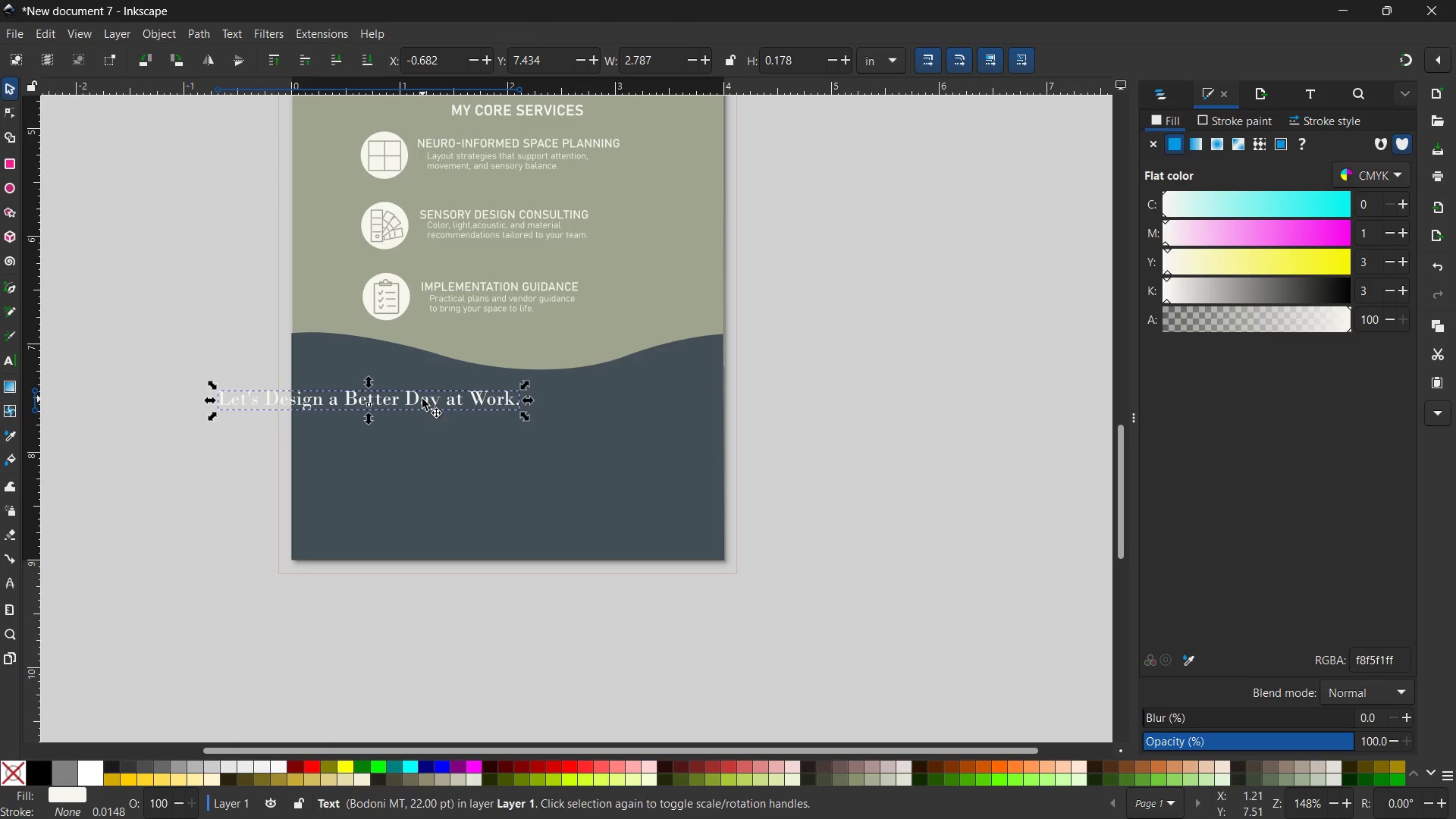 
left_click_drag(start_coordinate=[422, 400], to_coordinate=[562, 390])
 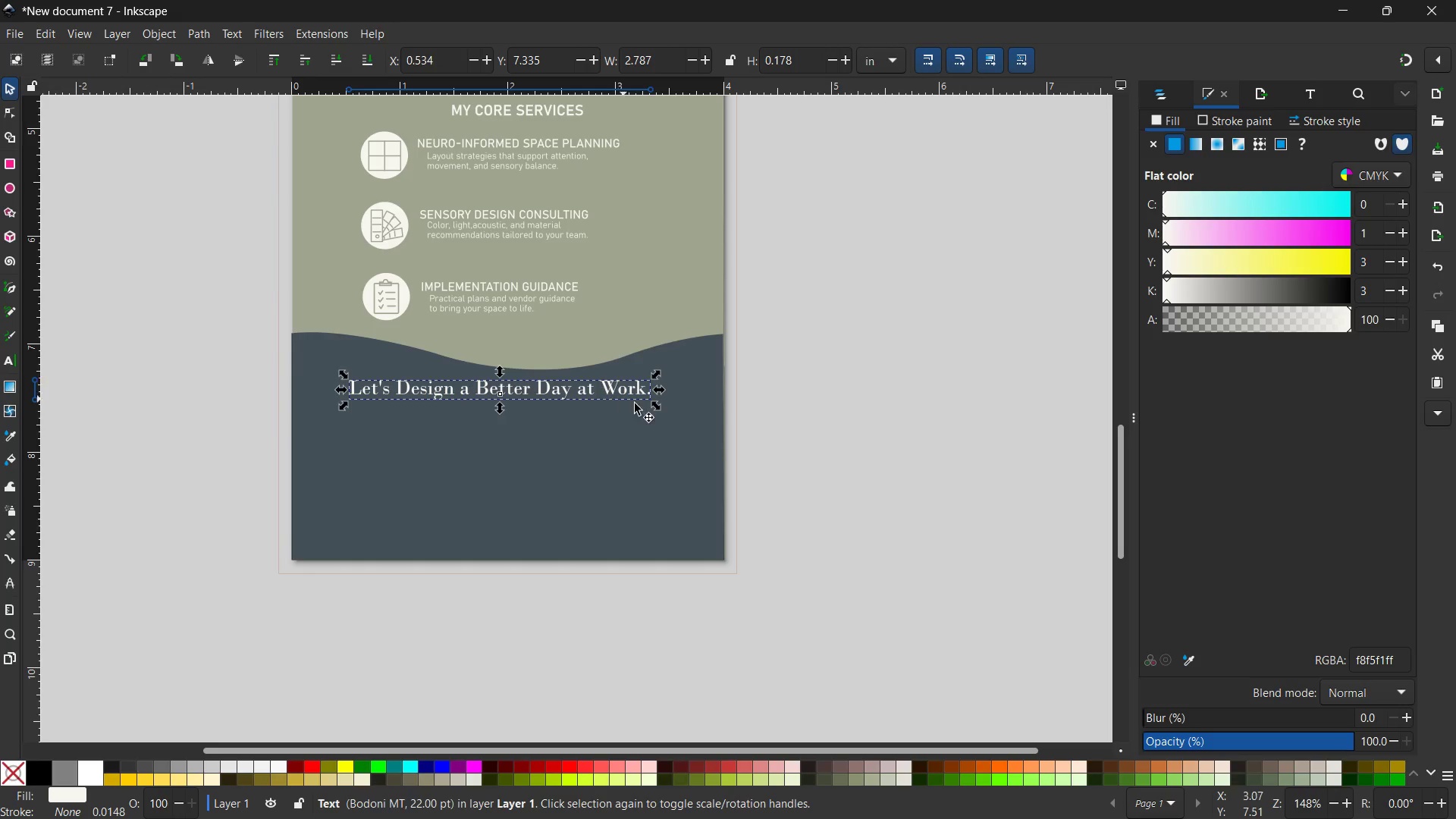 
hold_key(key=ControlLeft, duration=1.81)
left_click_drag(start_coordinate=[662, 406], to_coordinate=[704, 452])
 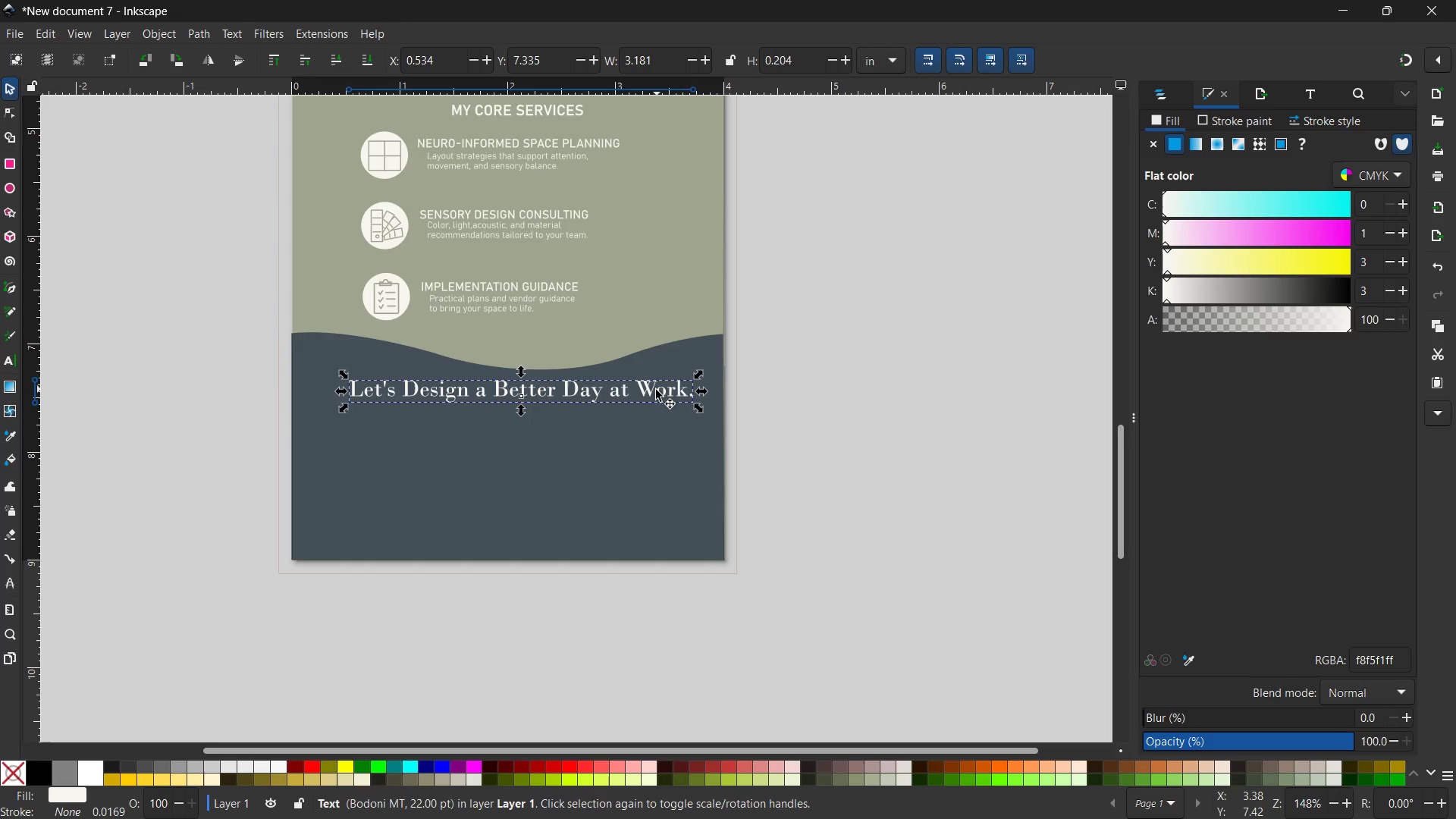 
left_click_drag(start_coordinate=[653, 391], to_coordinate=[641, 388])
 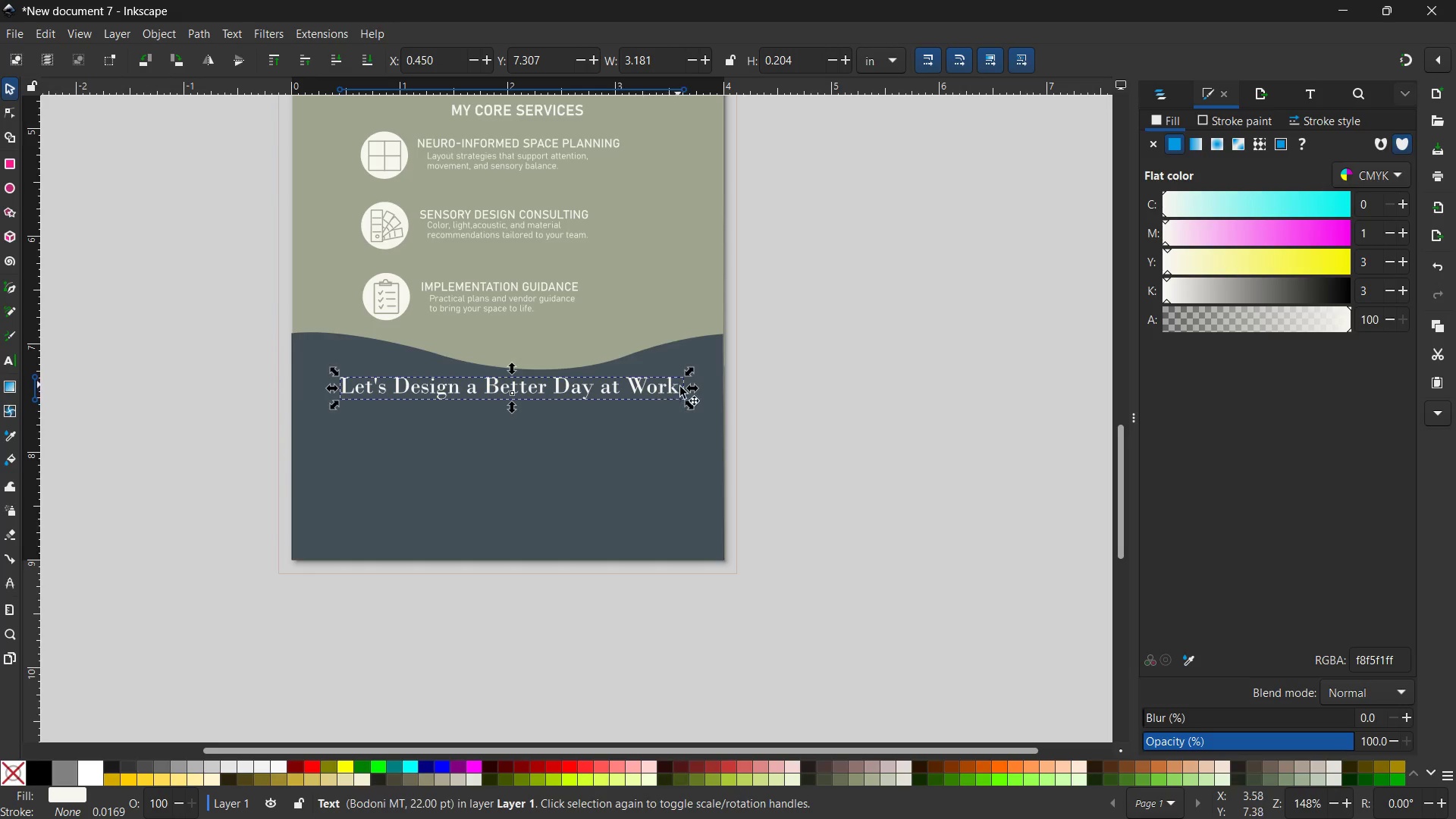 
hold_key(key=ControlLeft, duration=4.19)
left_click_drag(start_coordinate=[690, 405], to_coordinate=[673, 406])
 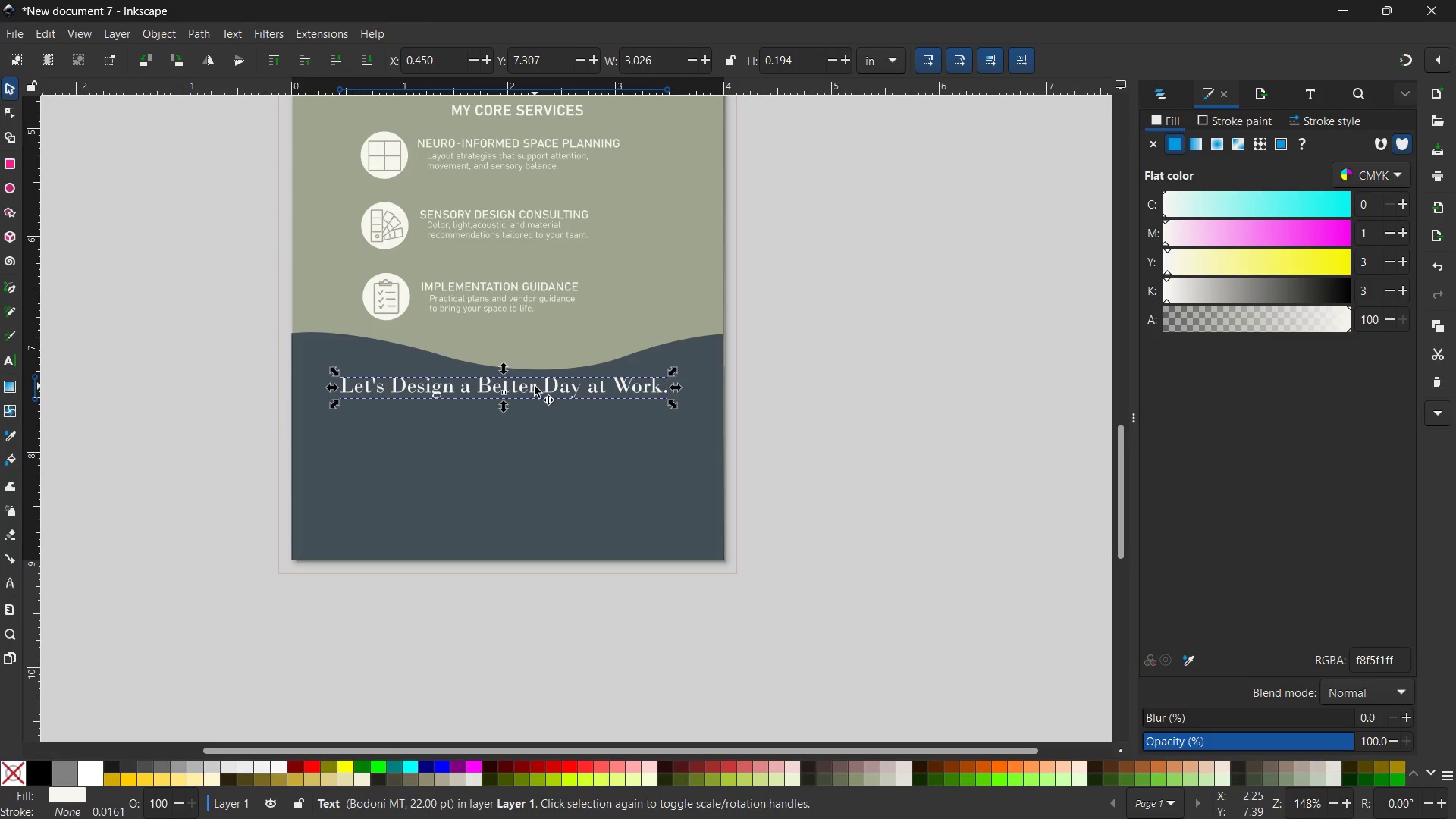 
left_click([541, 386])
 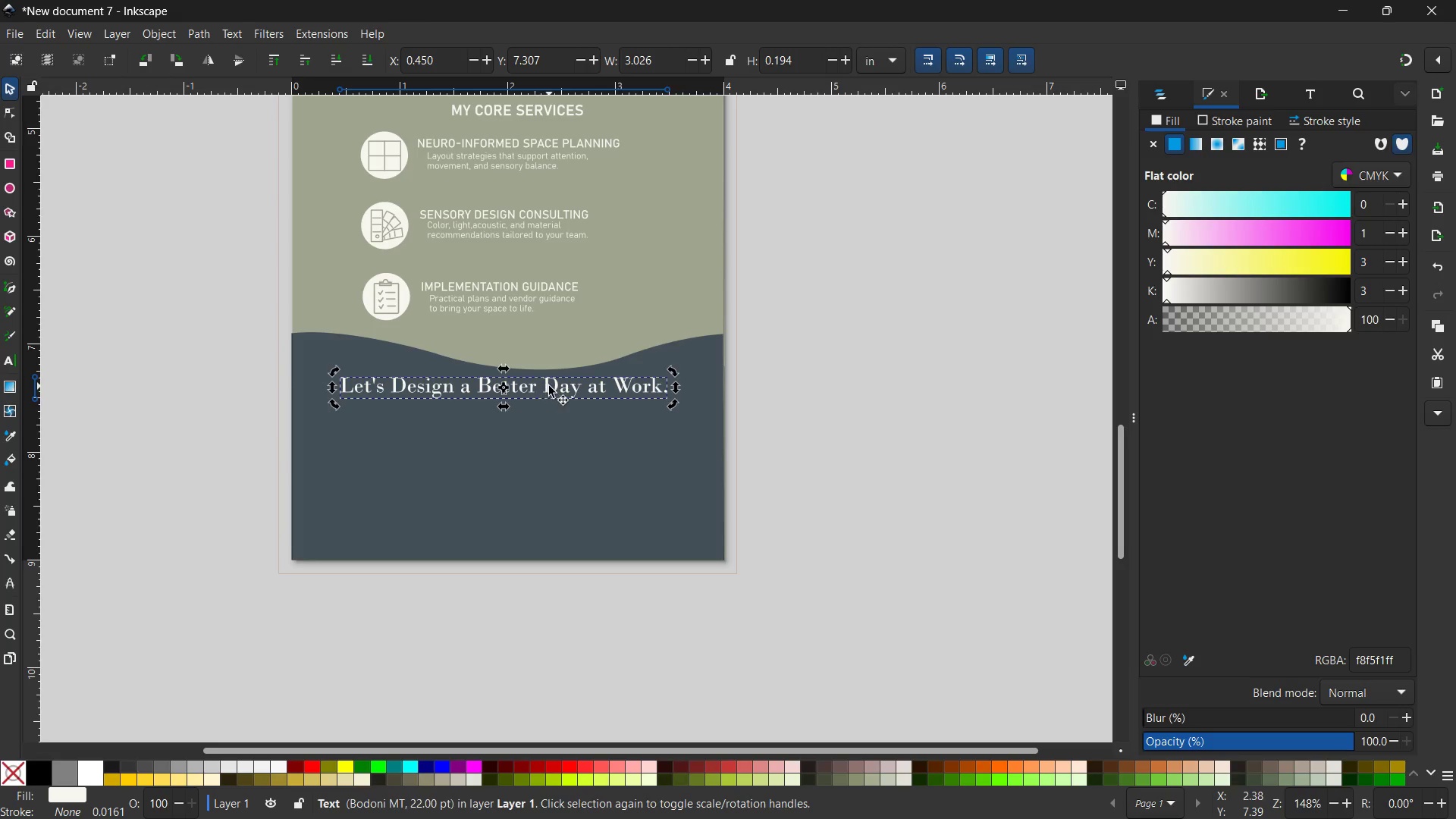 
left_click([549, 387])
 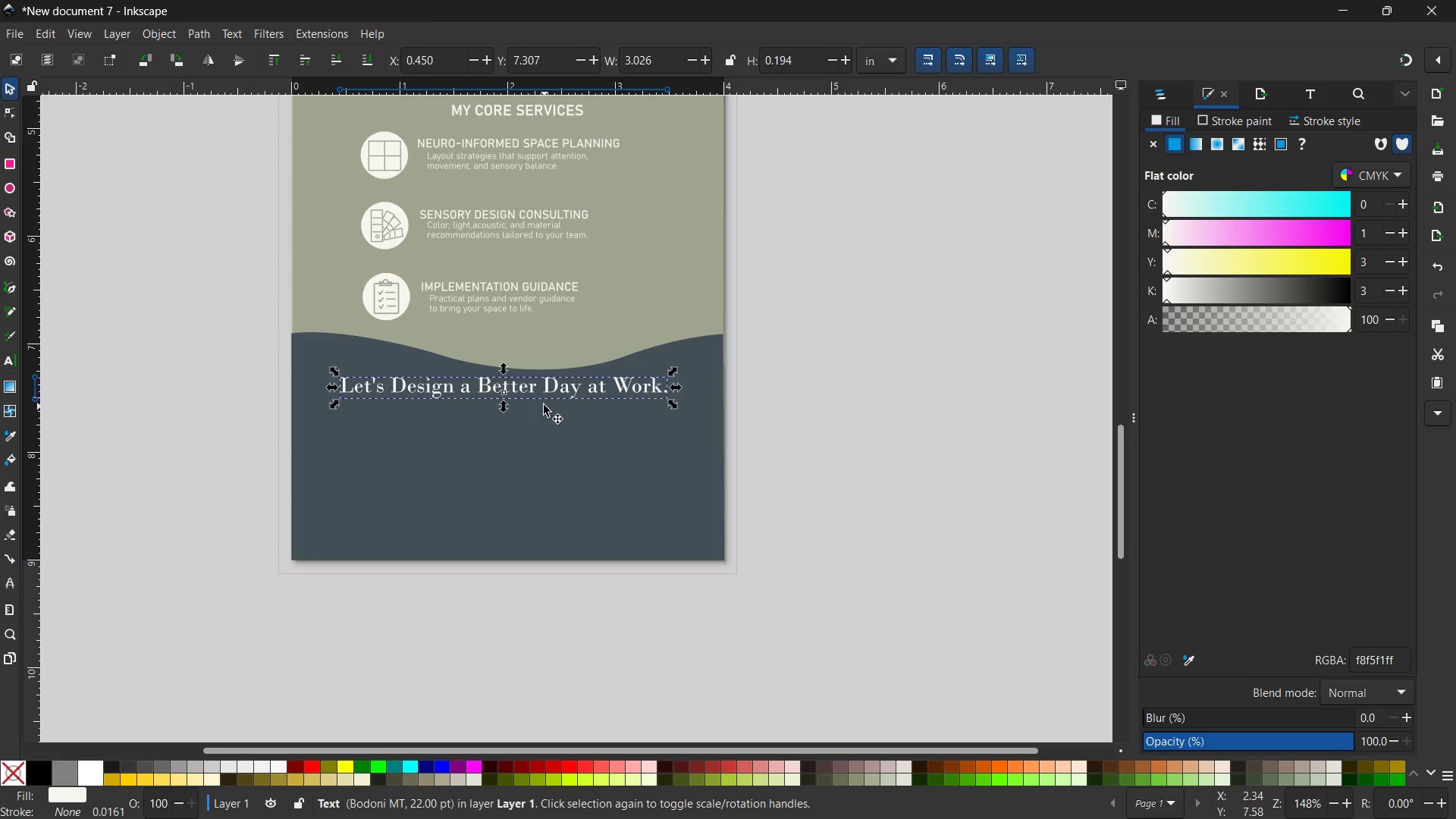 
left_click([542, 412])
 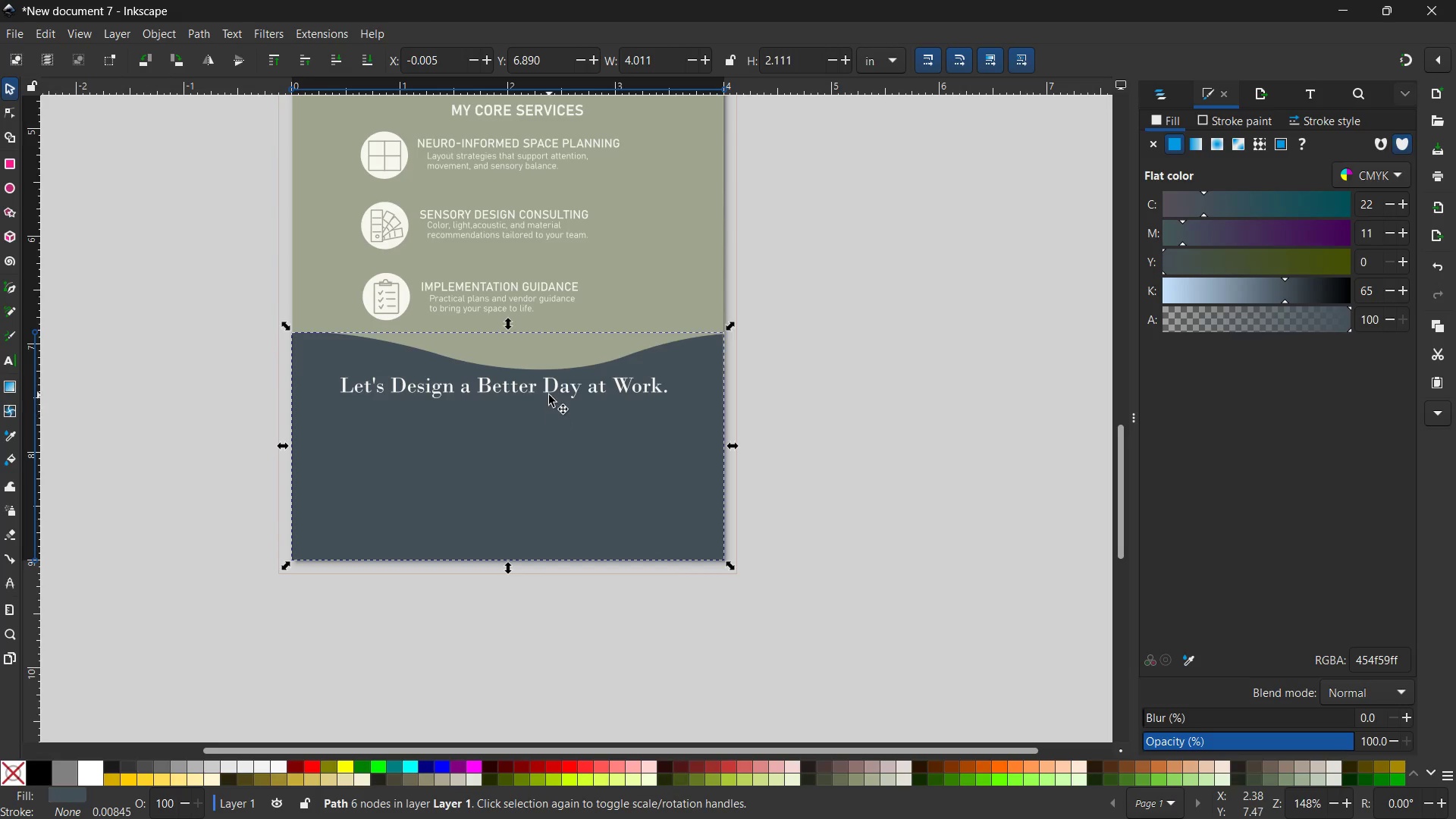 
left_click([549, 395])
 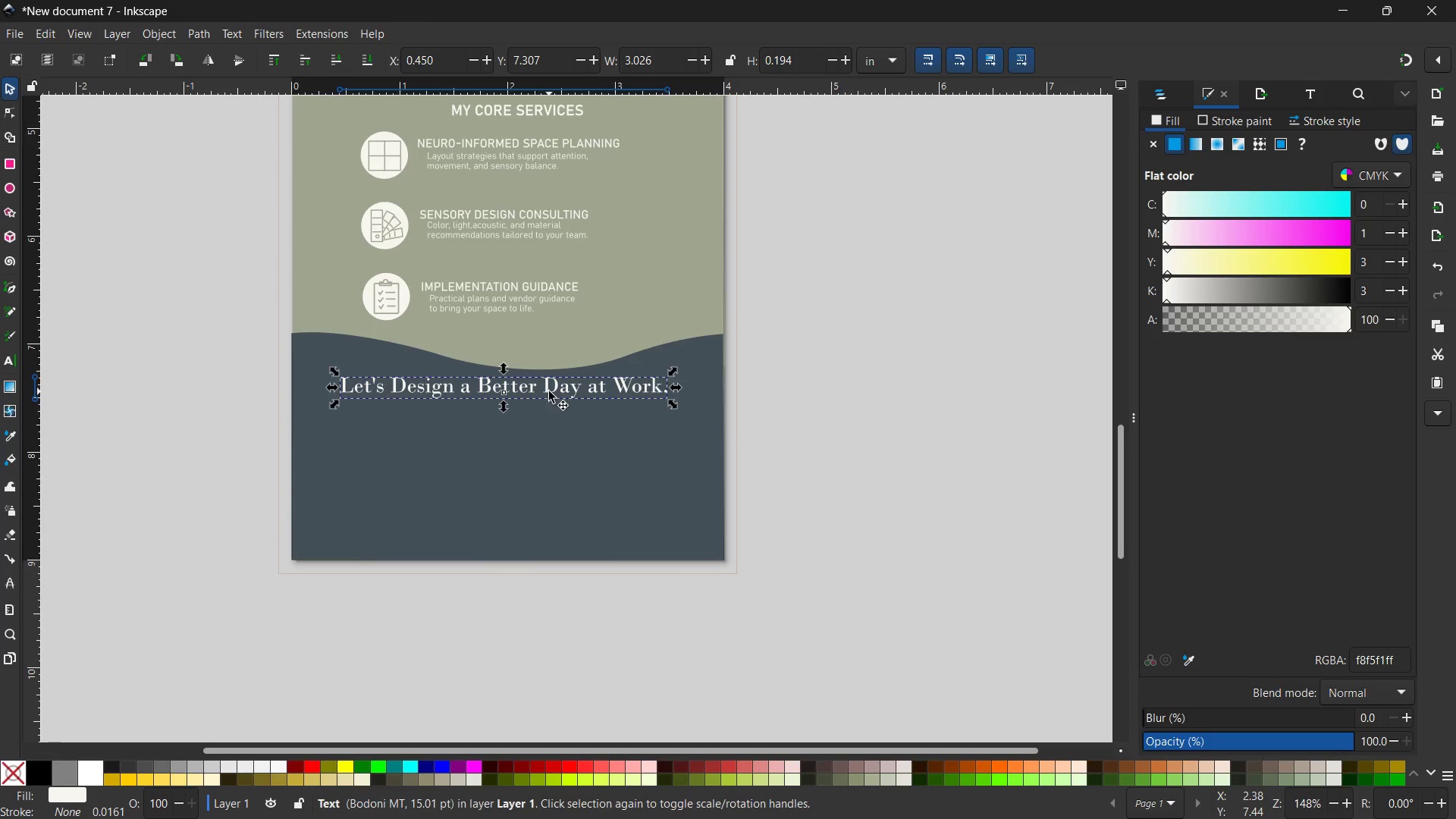 
left_click_drag(start_coordinate=[549, 391], to_coordinate=[557, 398])
 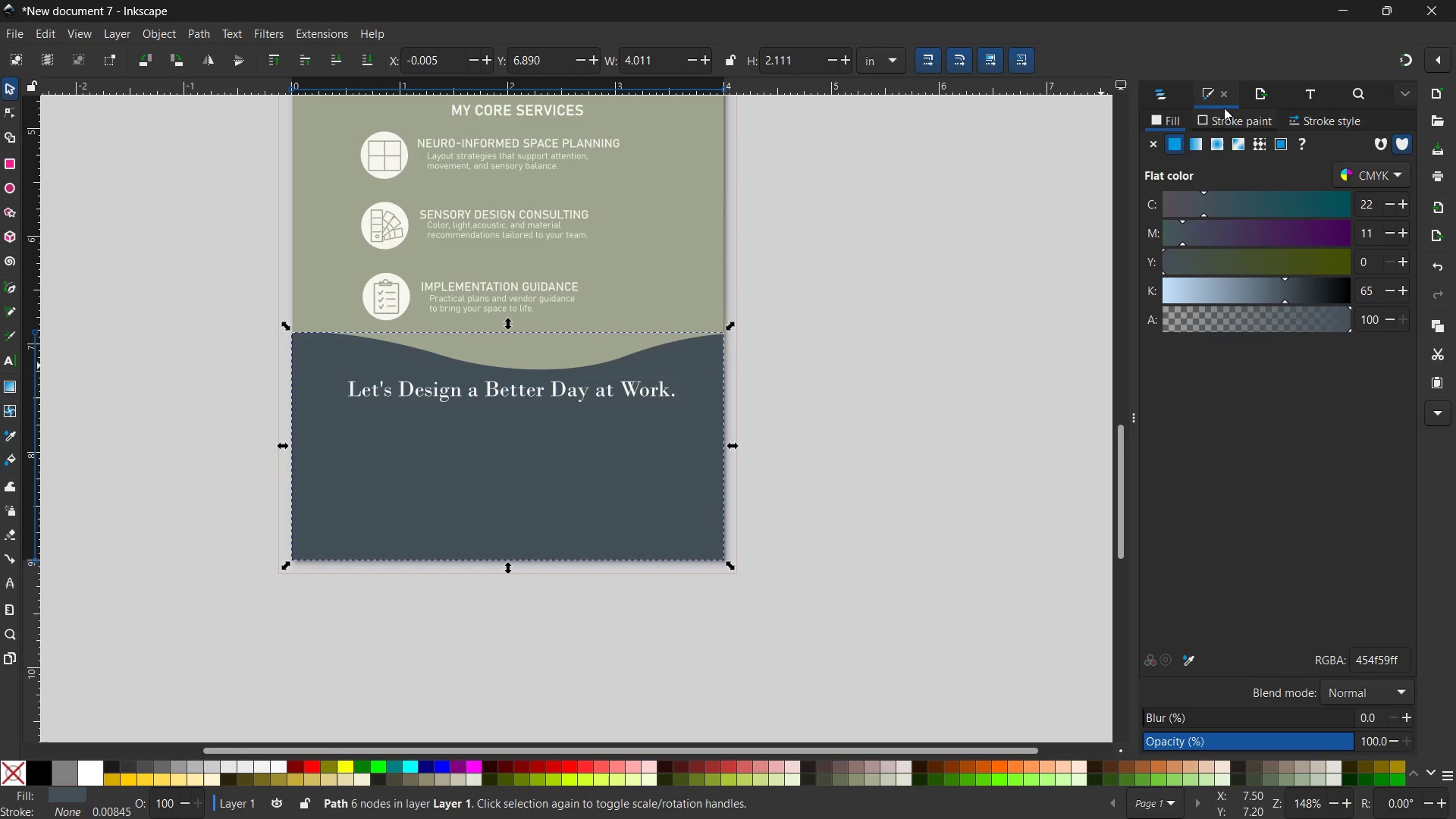 
left_click([1151, 102])
 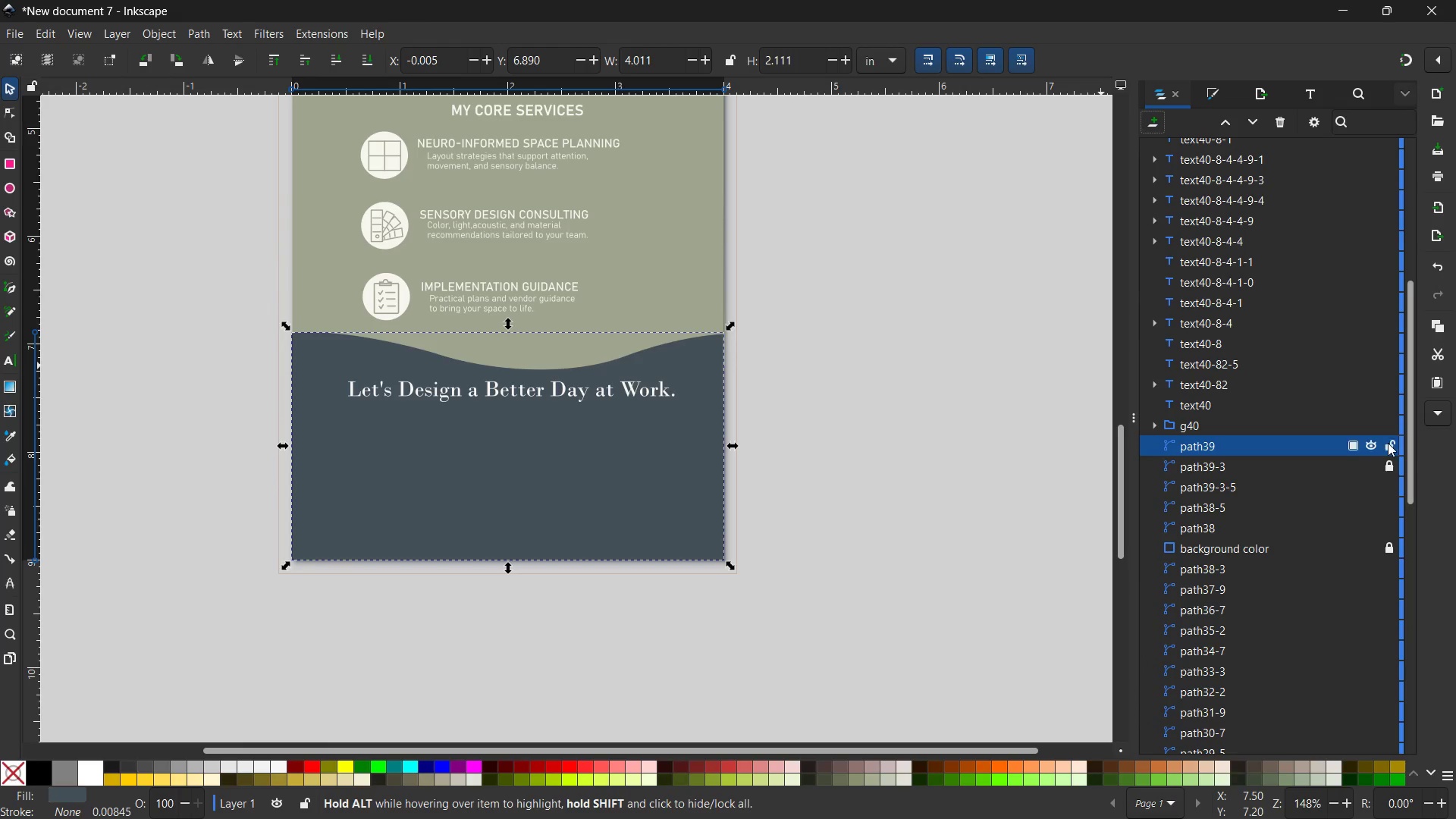 
left_click([1387, 447])
 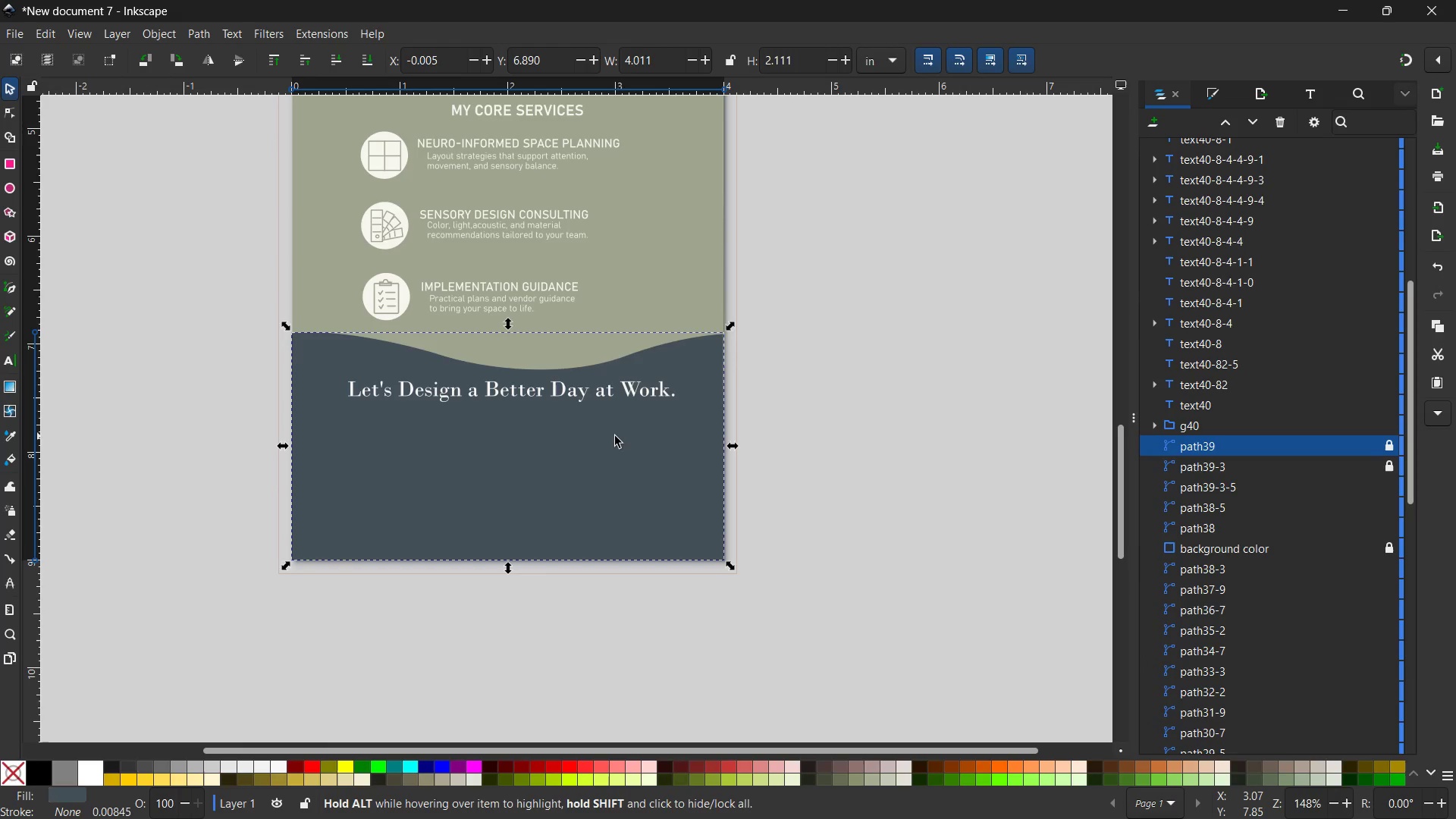 
left_click([613, 436])
 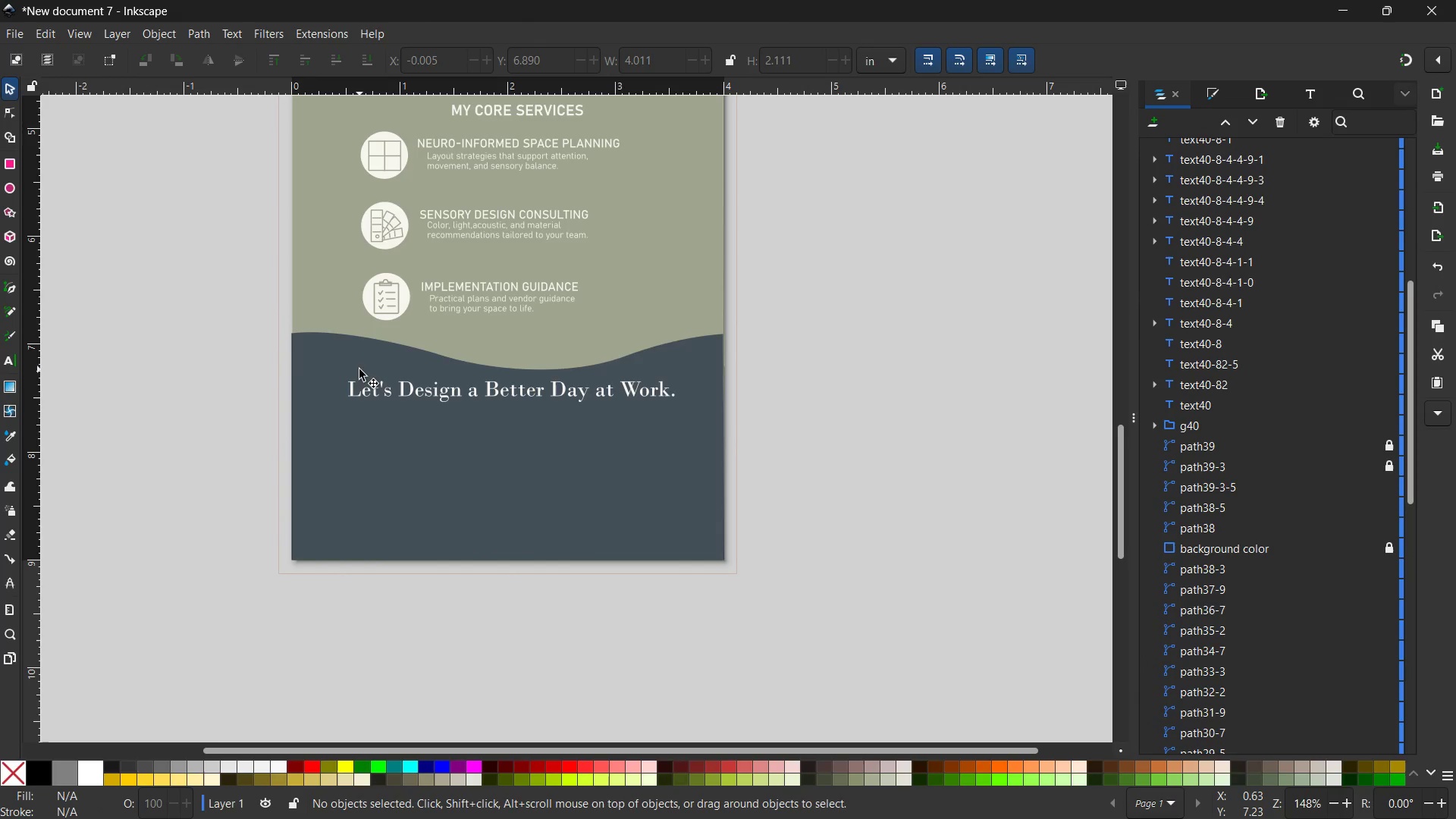 
left_click([479, 312])
 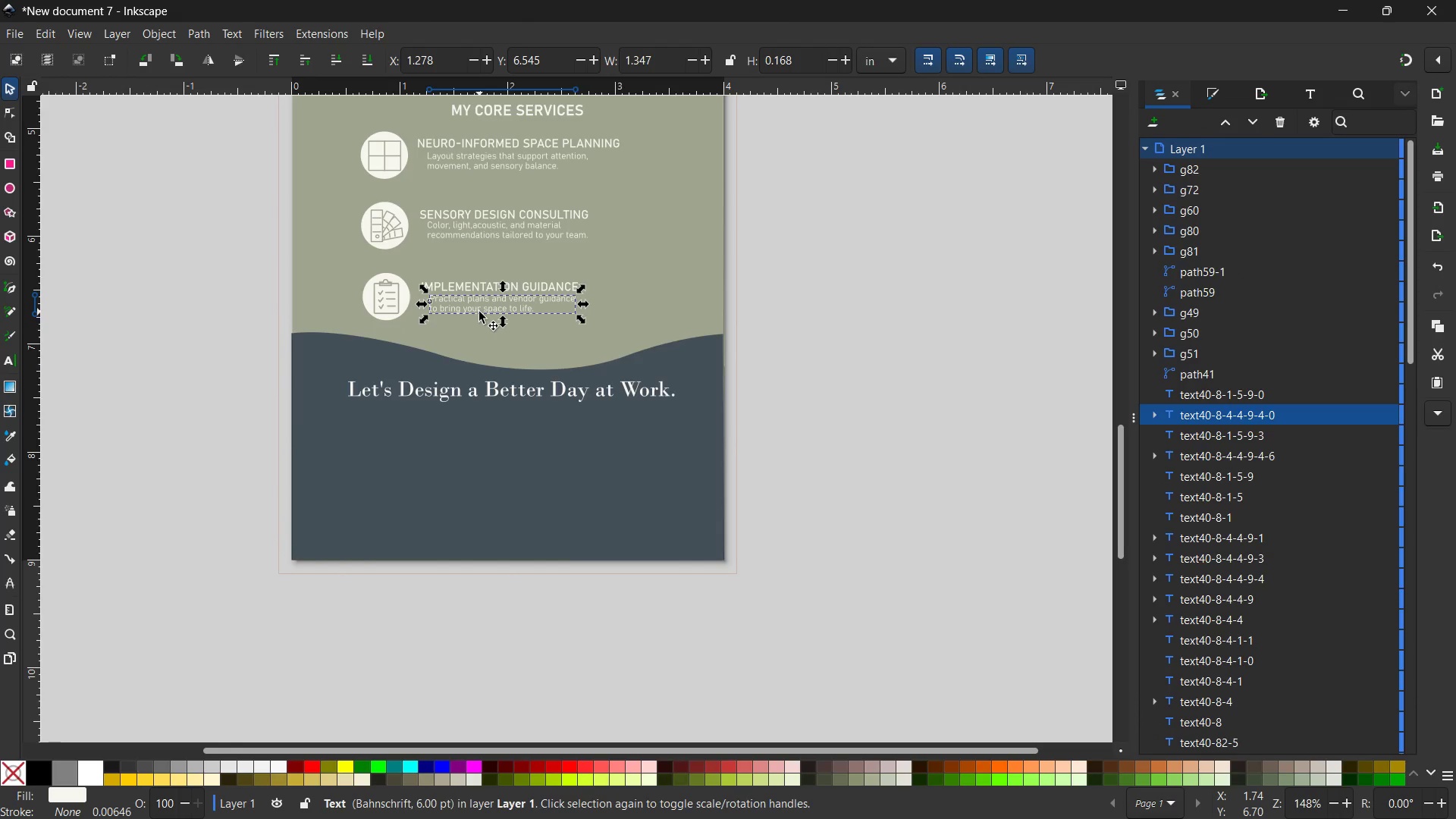 
key(Control+C)
 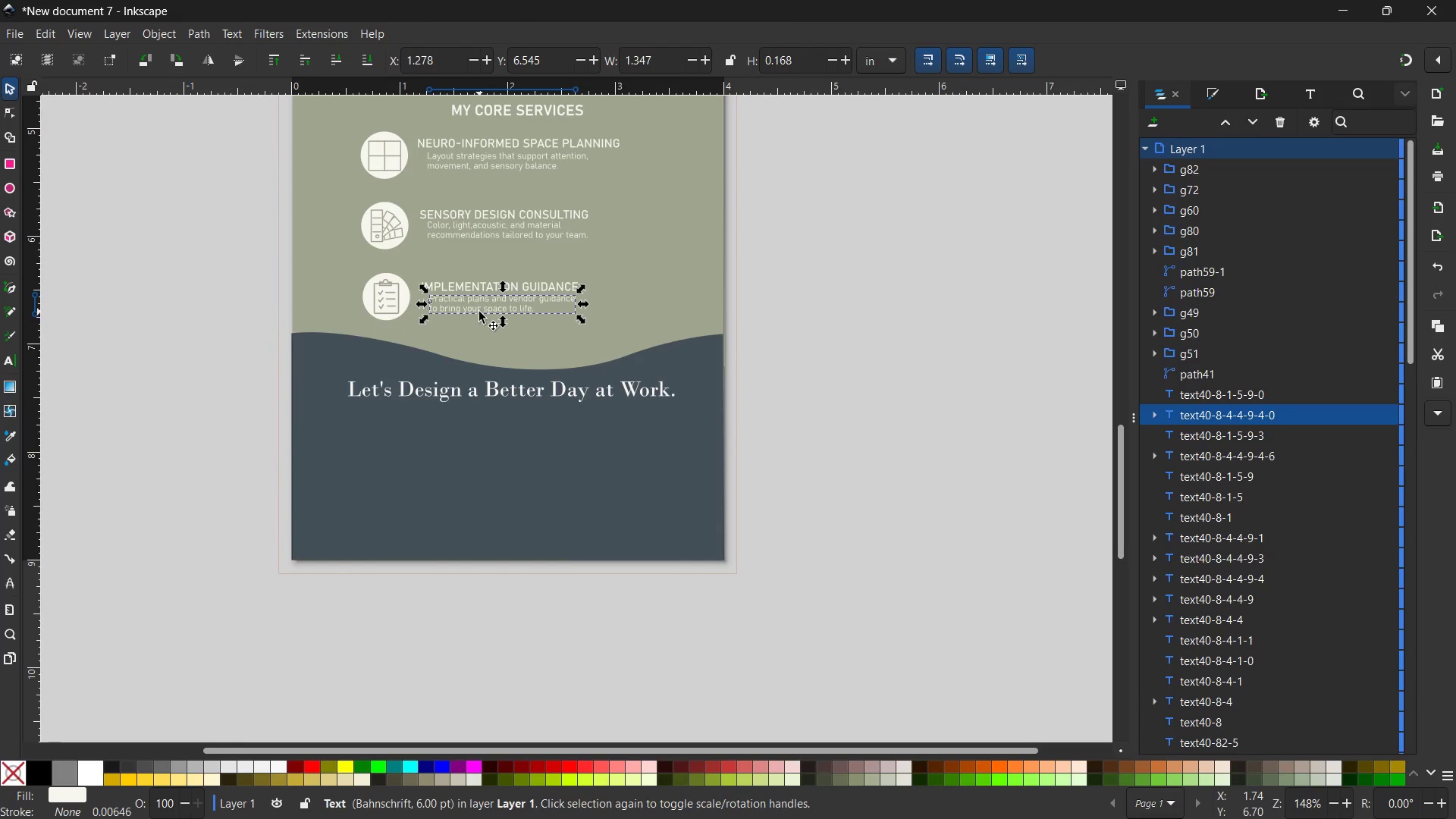 
key(Control+V)
 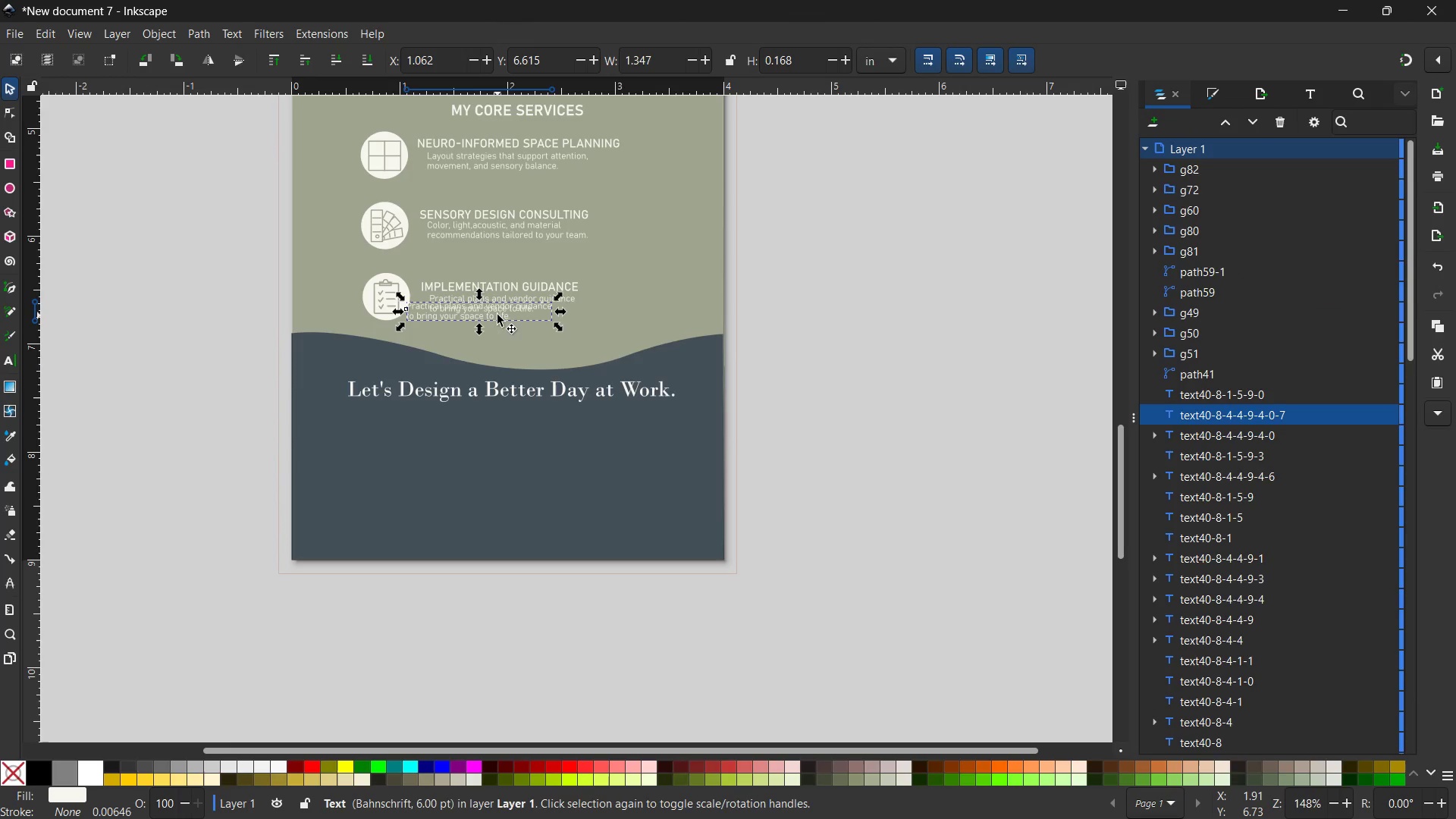 
left_click_drag(start_coordinate=[495, 315], to_coordinate=[455, 424])
 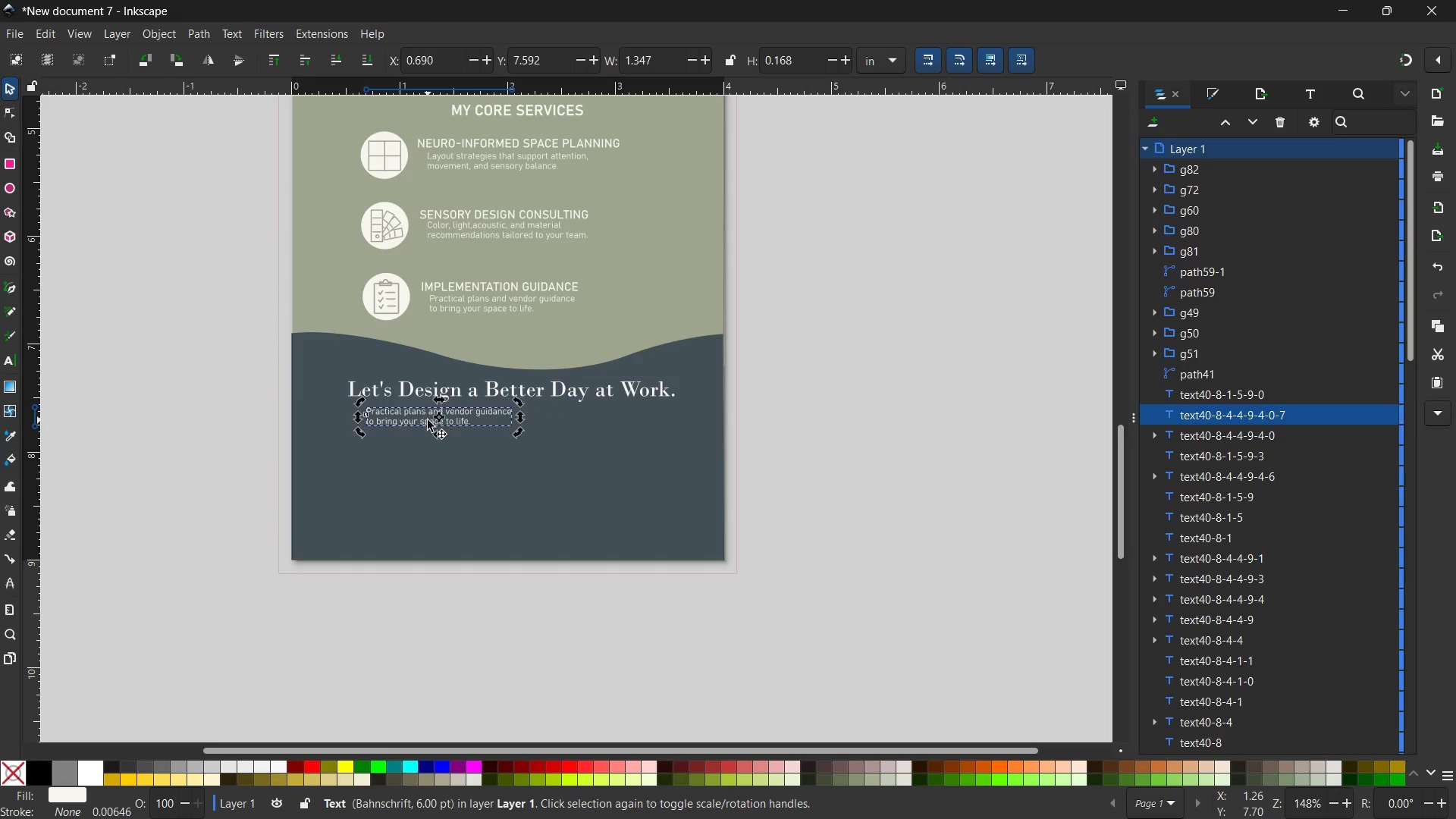 
double_click([428, 420])
 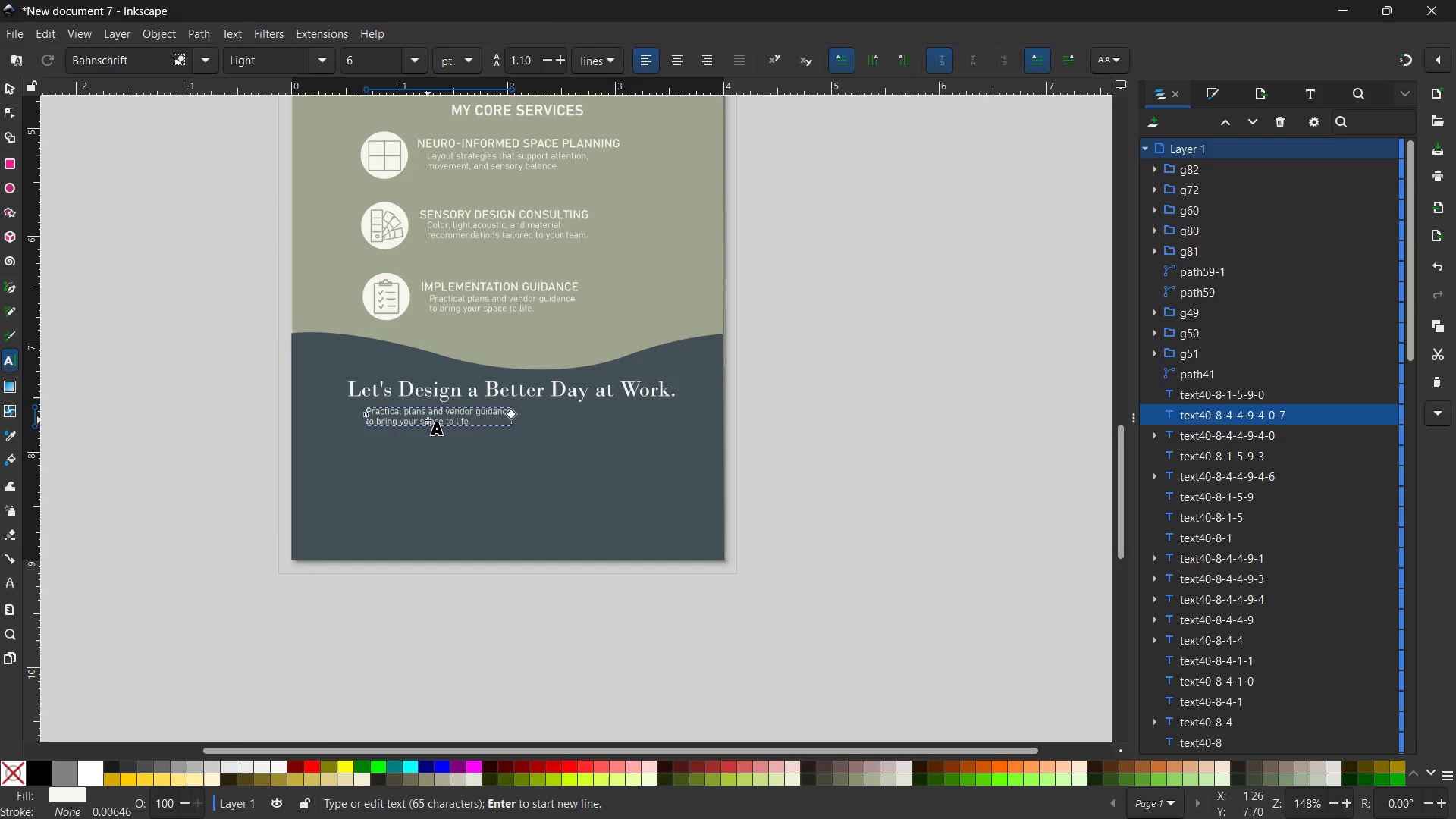 
triple_click([428, 420])
 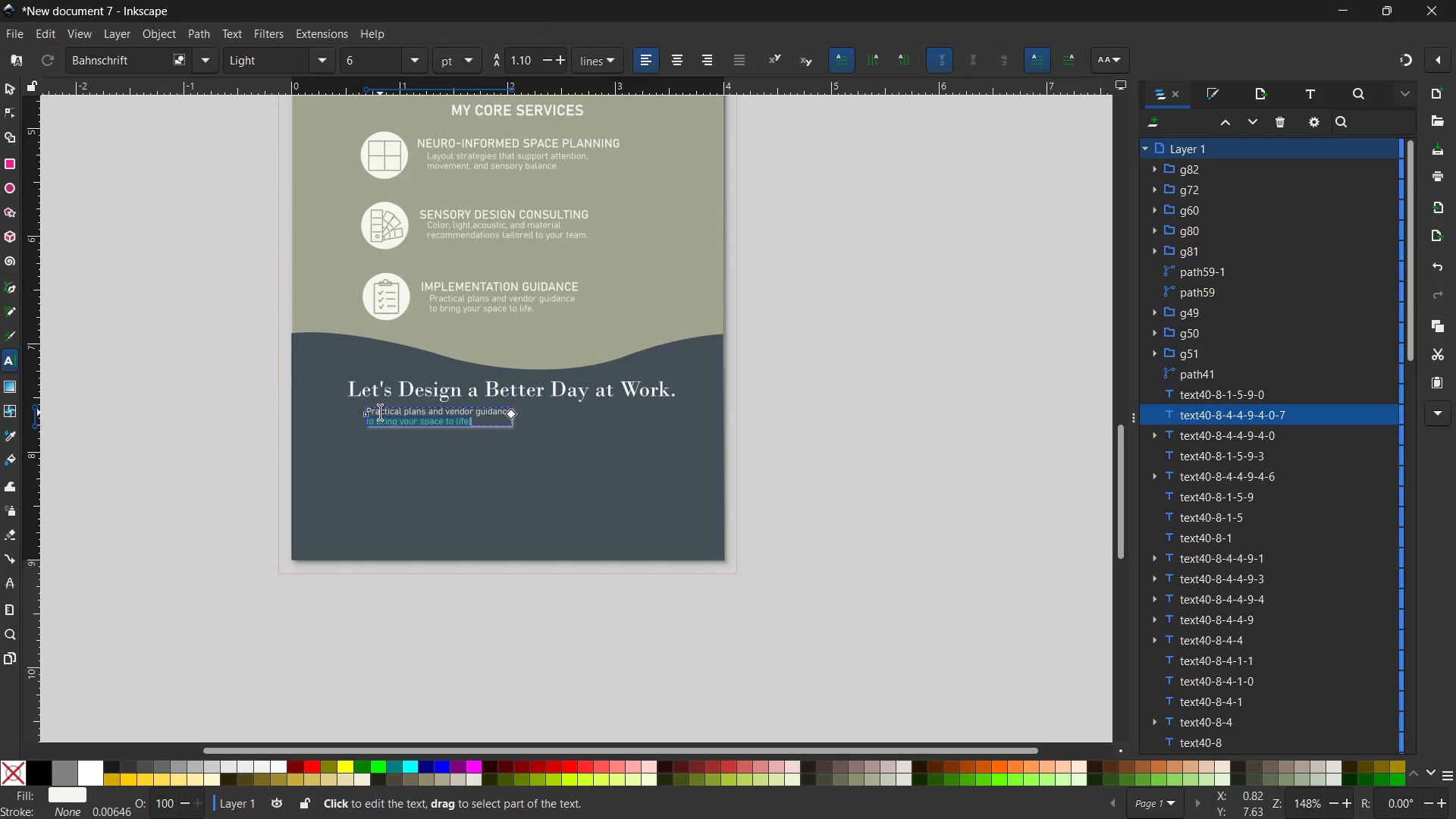 
left_click([376, 413])
 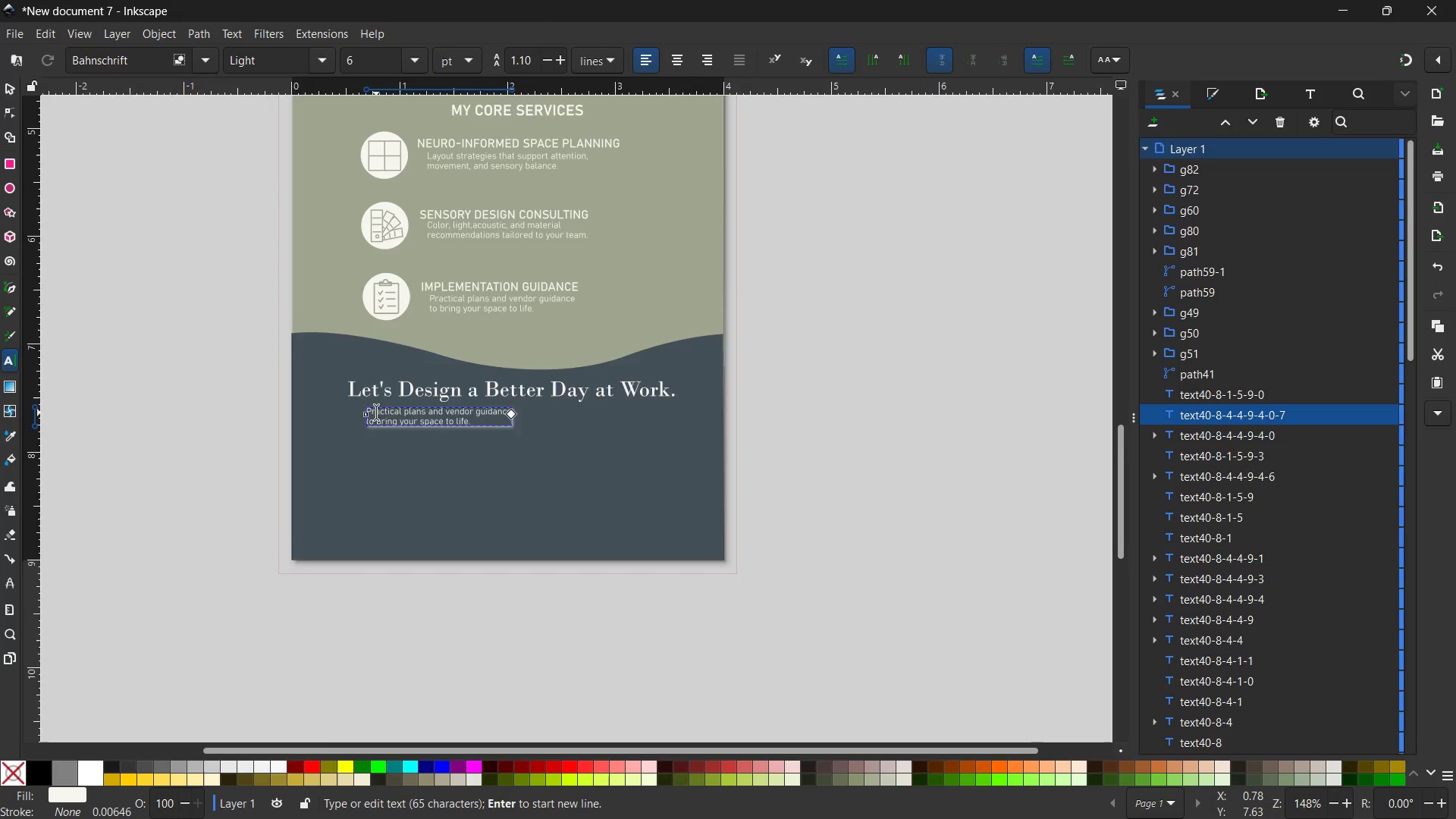 
hold_key(key=ControlLeft, duration=0.48)
scroll: coordinate [376, 413], scroll_direction: up, amount: 3.0
 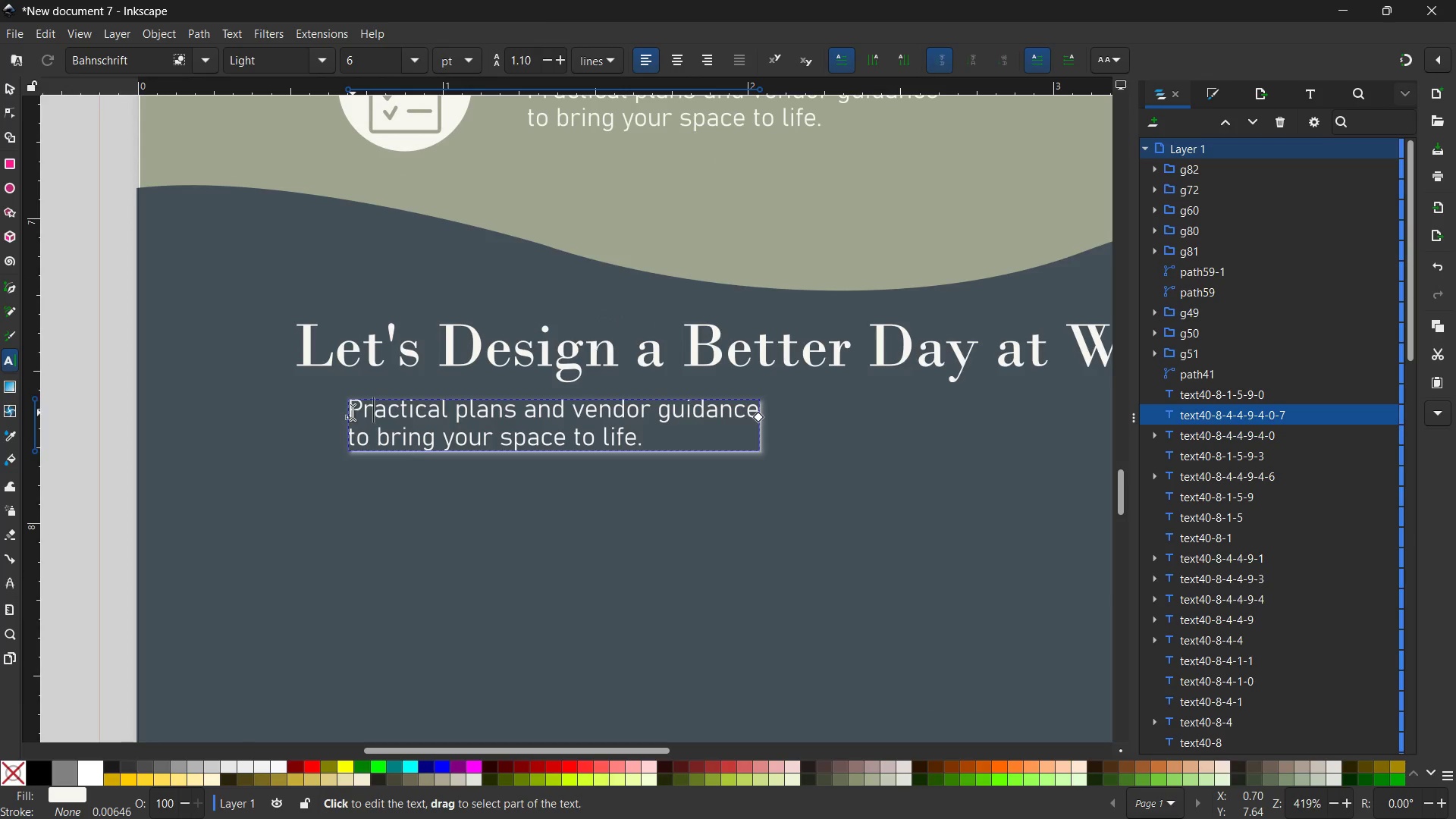 
left_click([353, 411])
 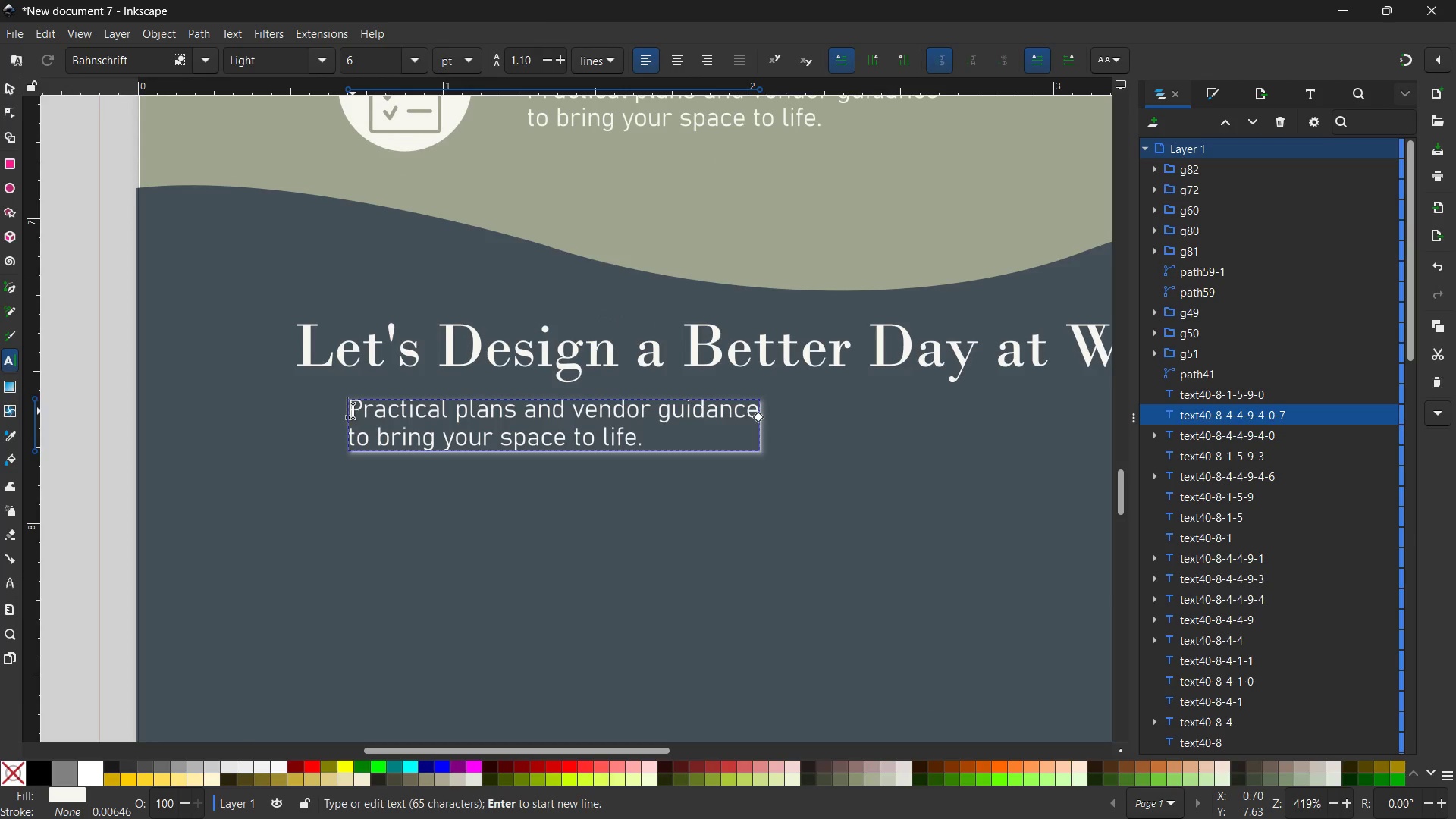 
left_click_drag(start_coordinate=[353, 411], to_coordinate=[675, 441])
 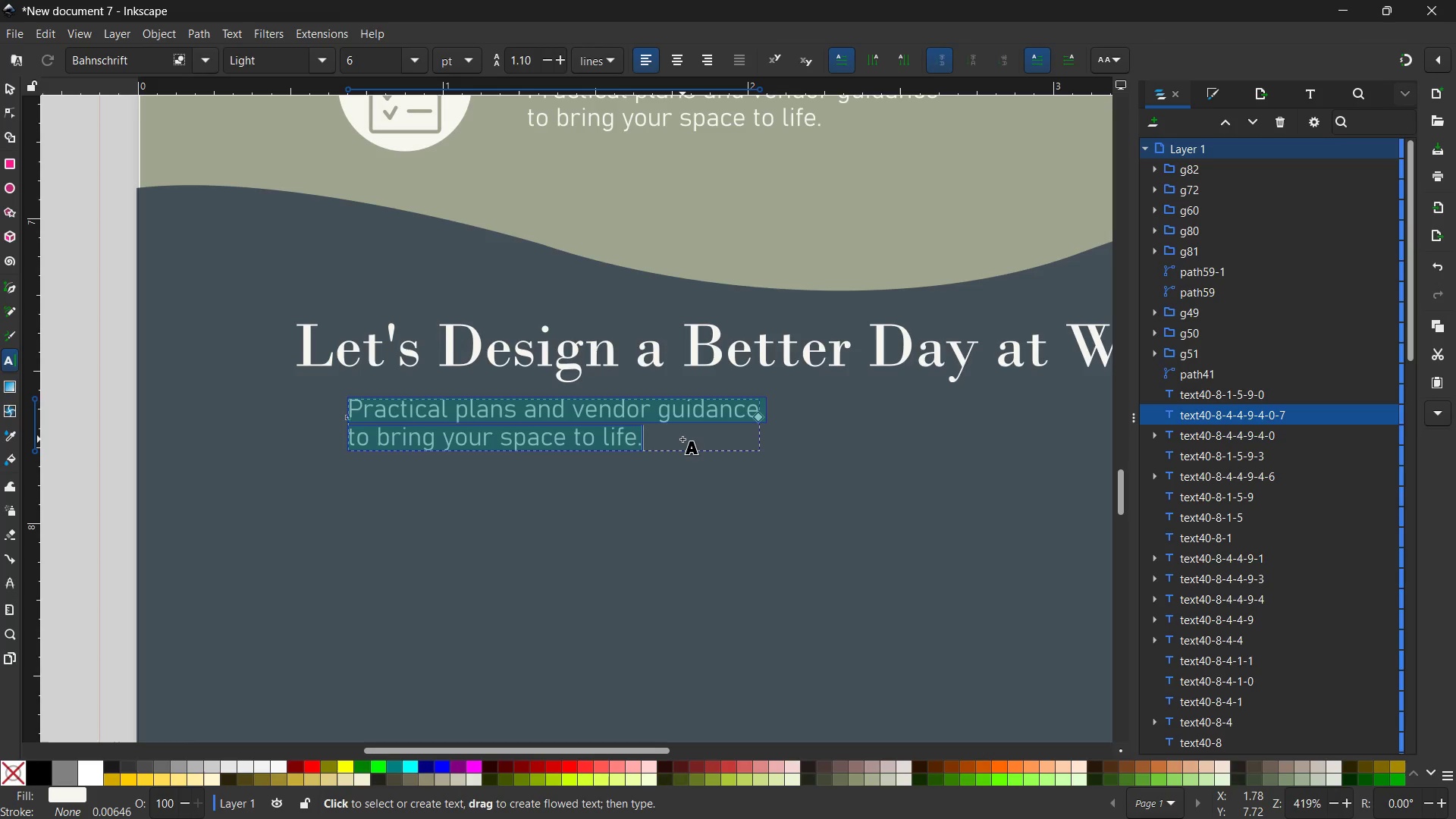 
type(CONTACT ME TO GET STARTED )
 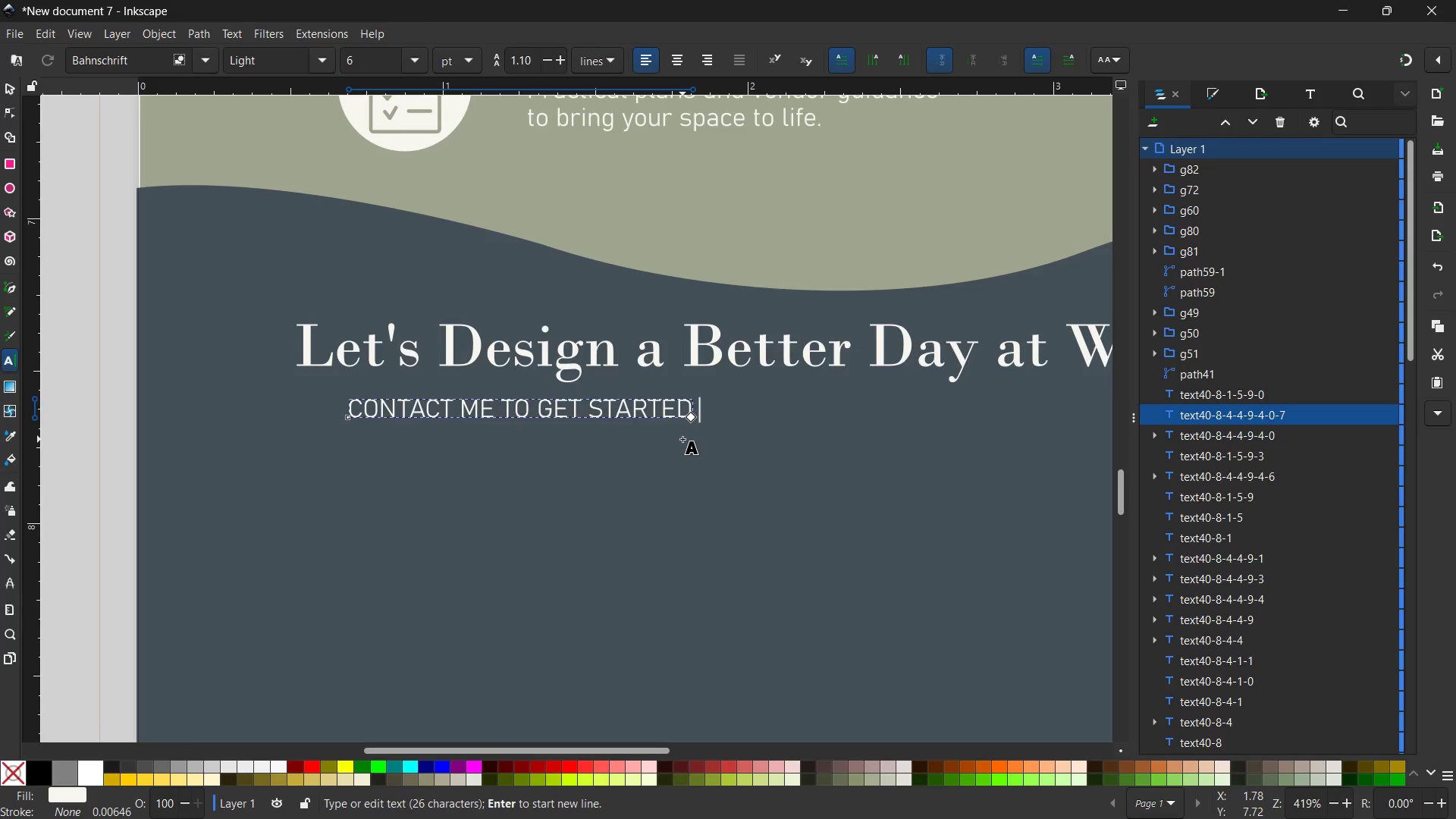 
hold_key(key=ControlLeft, duration=0.41)
scroll: coordinate [682, 439], scroll_direction: down, amount: 3.0
 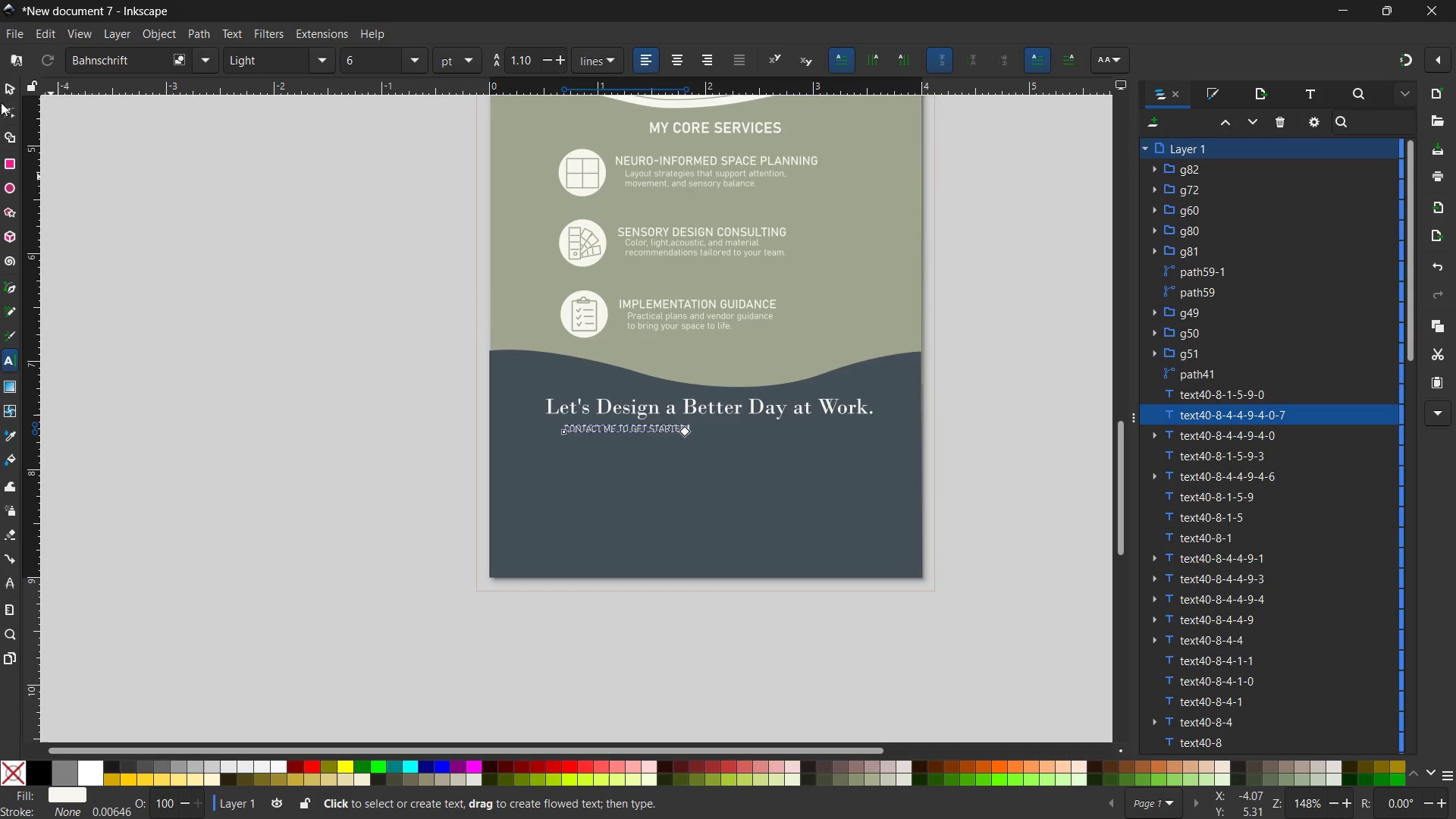 
left_click([5, 87])
 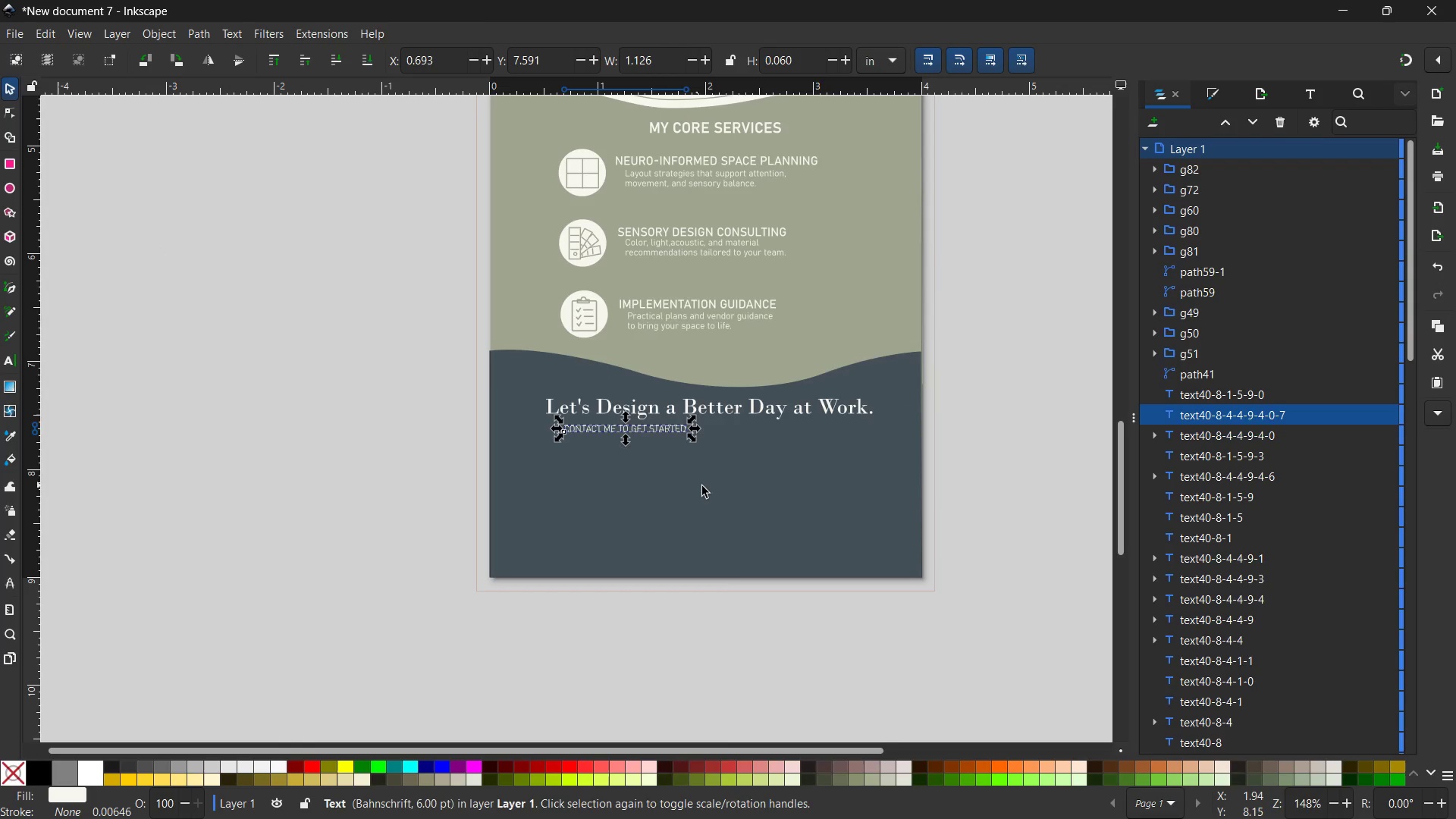 
hold_key(key=ControlLeft, duration=1.83)
left_click_drag(start_coordinate=[695, 438], to_coordinate=[730, 462])
 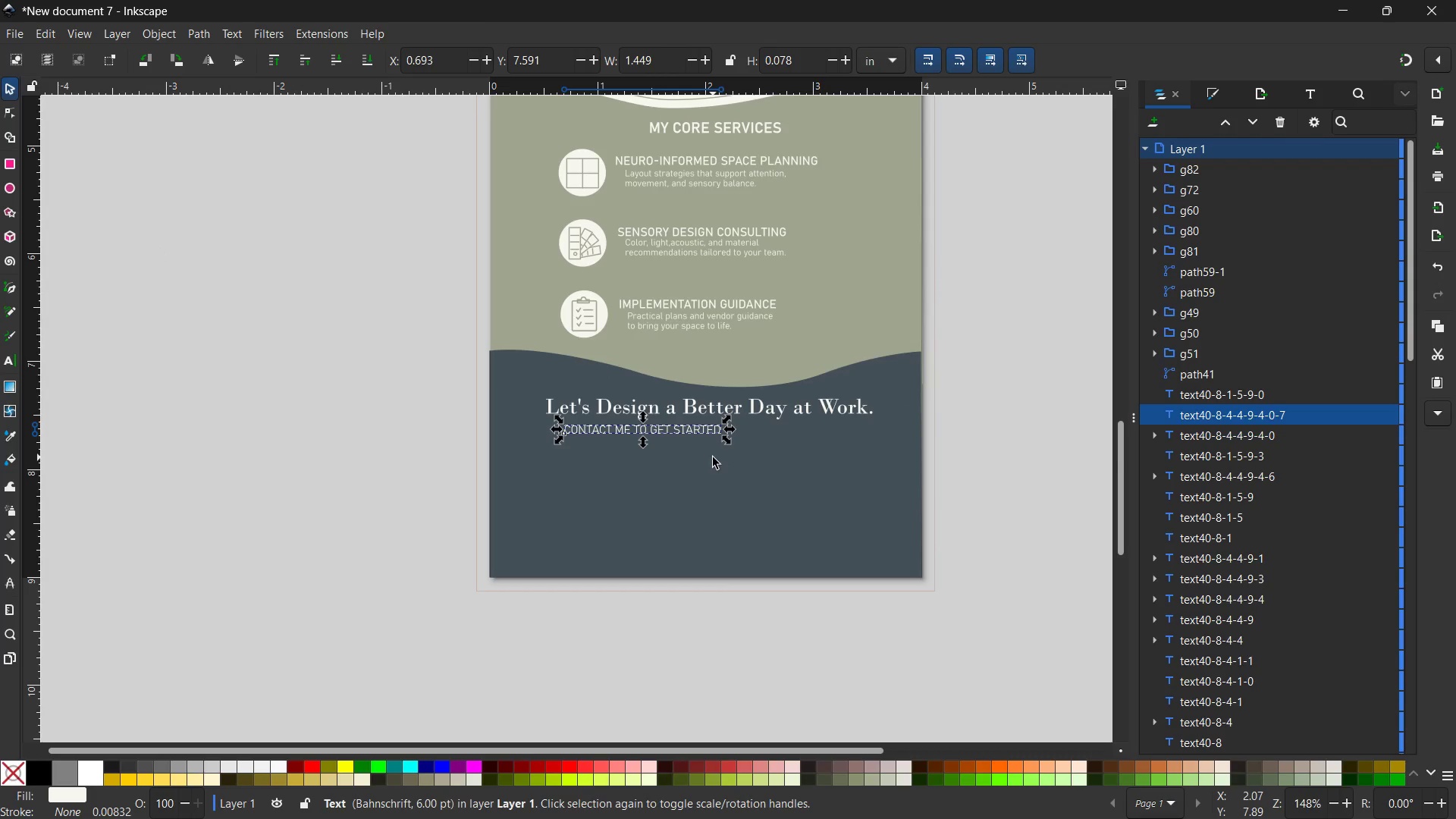 
hold_key(key=ControlLeft, duration=0.41)
scroll: coordinate [713, 457], scroll_direction: up, amount: 2.0
 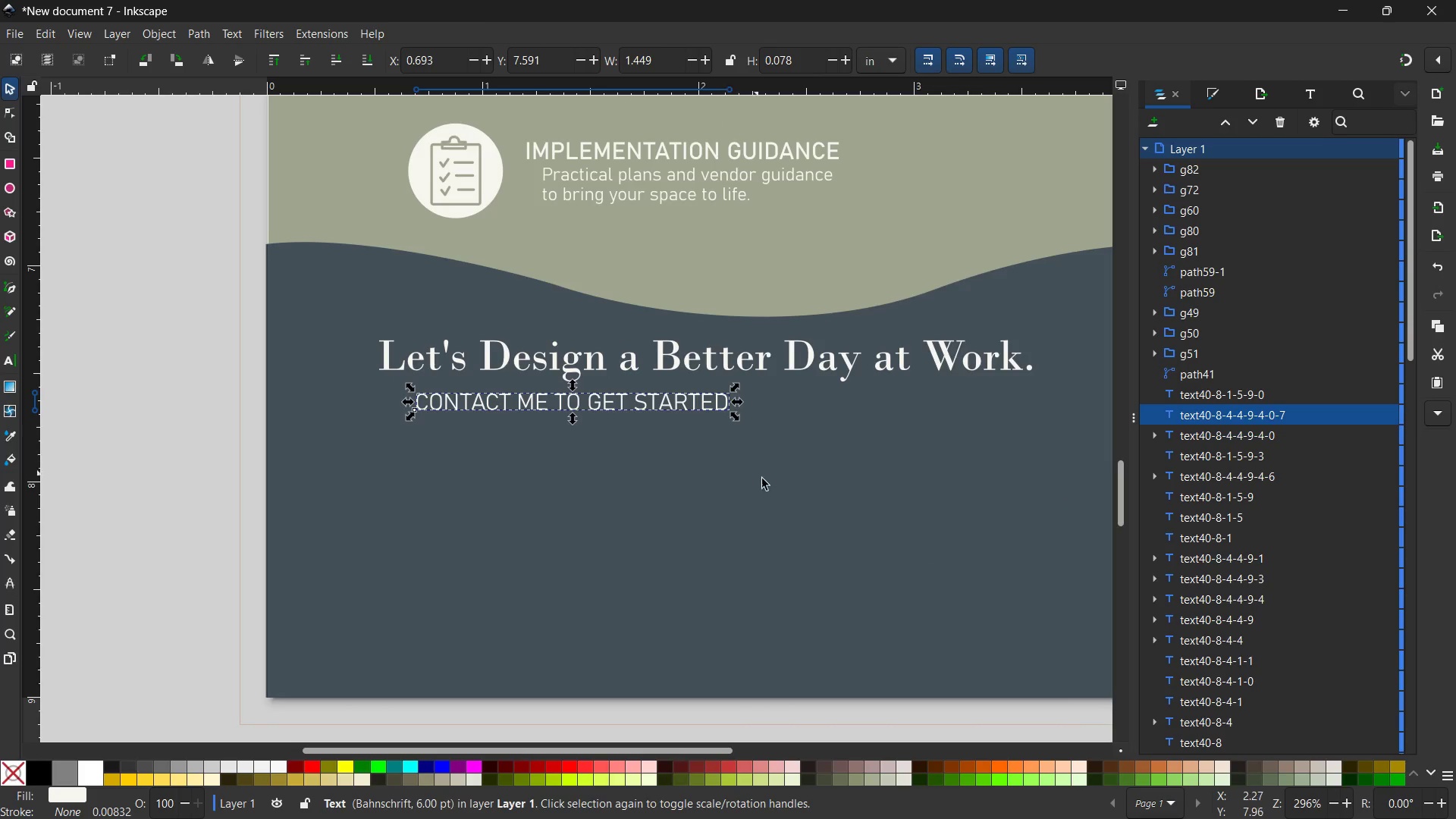 
hold_key(key=Space, duration=0.83)
 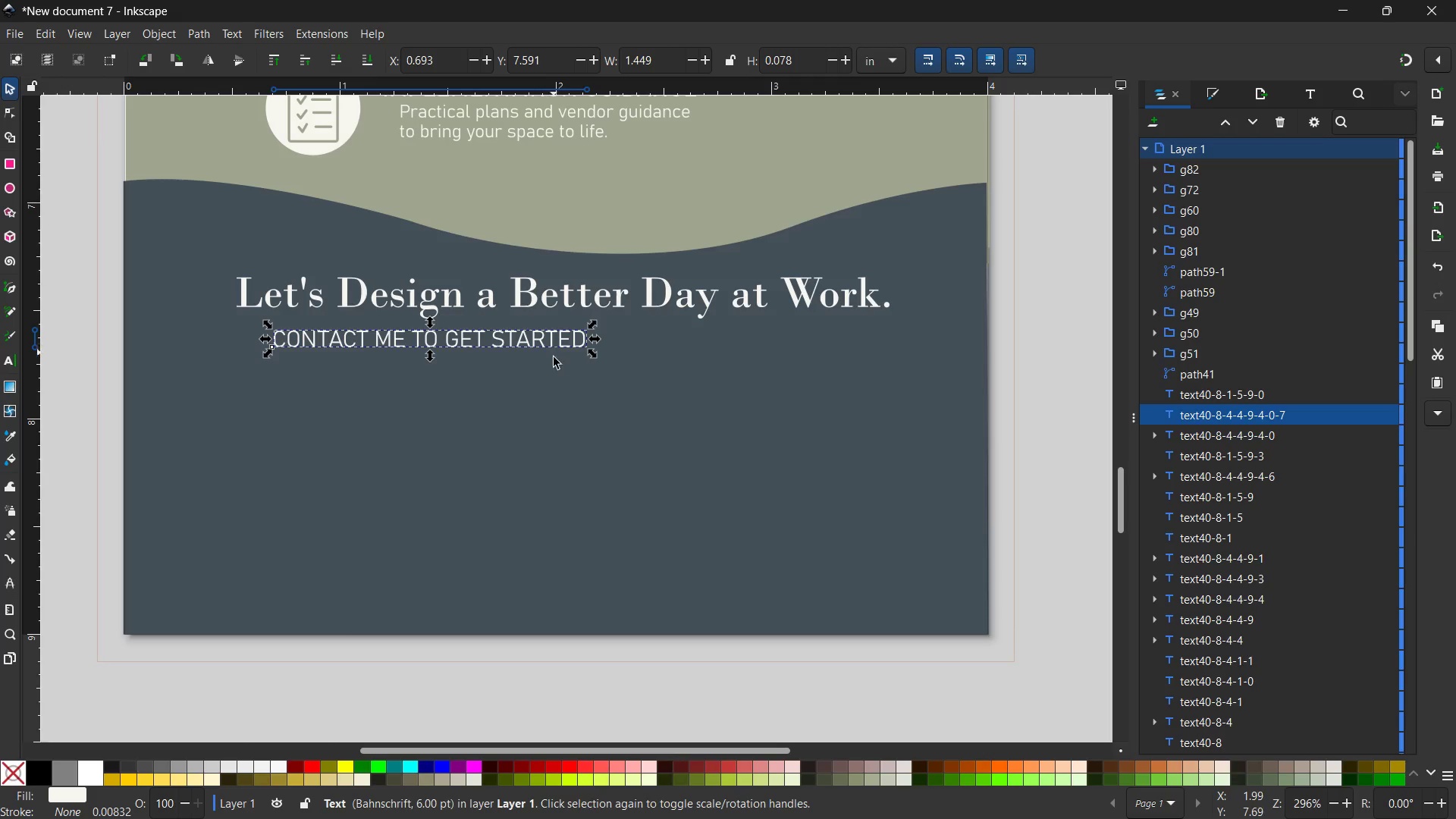 
left_click_drag(start_coordinate=[784, 491], to_coordinate=[644, 428])
 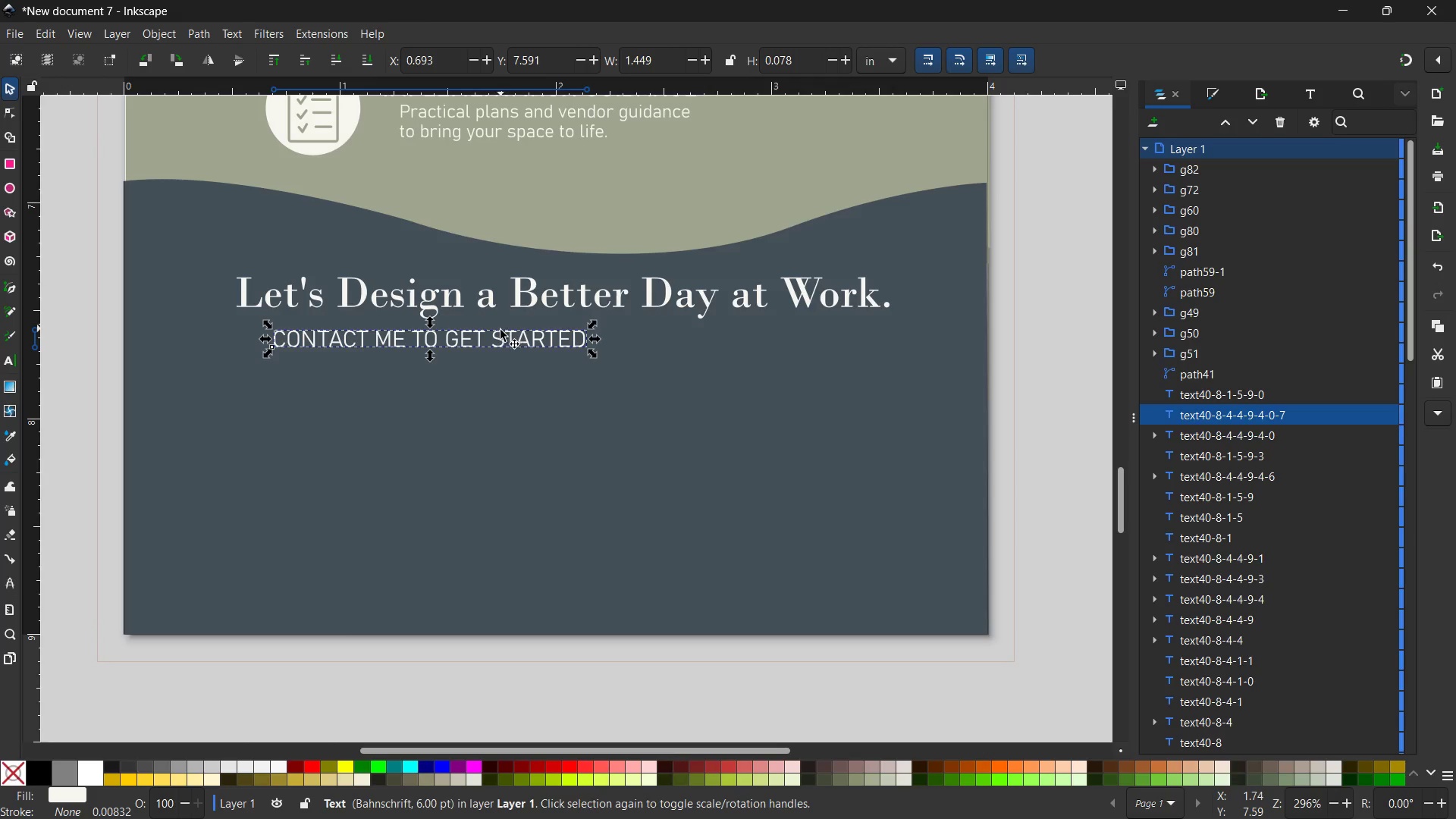 
left_click([500, 337])
 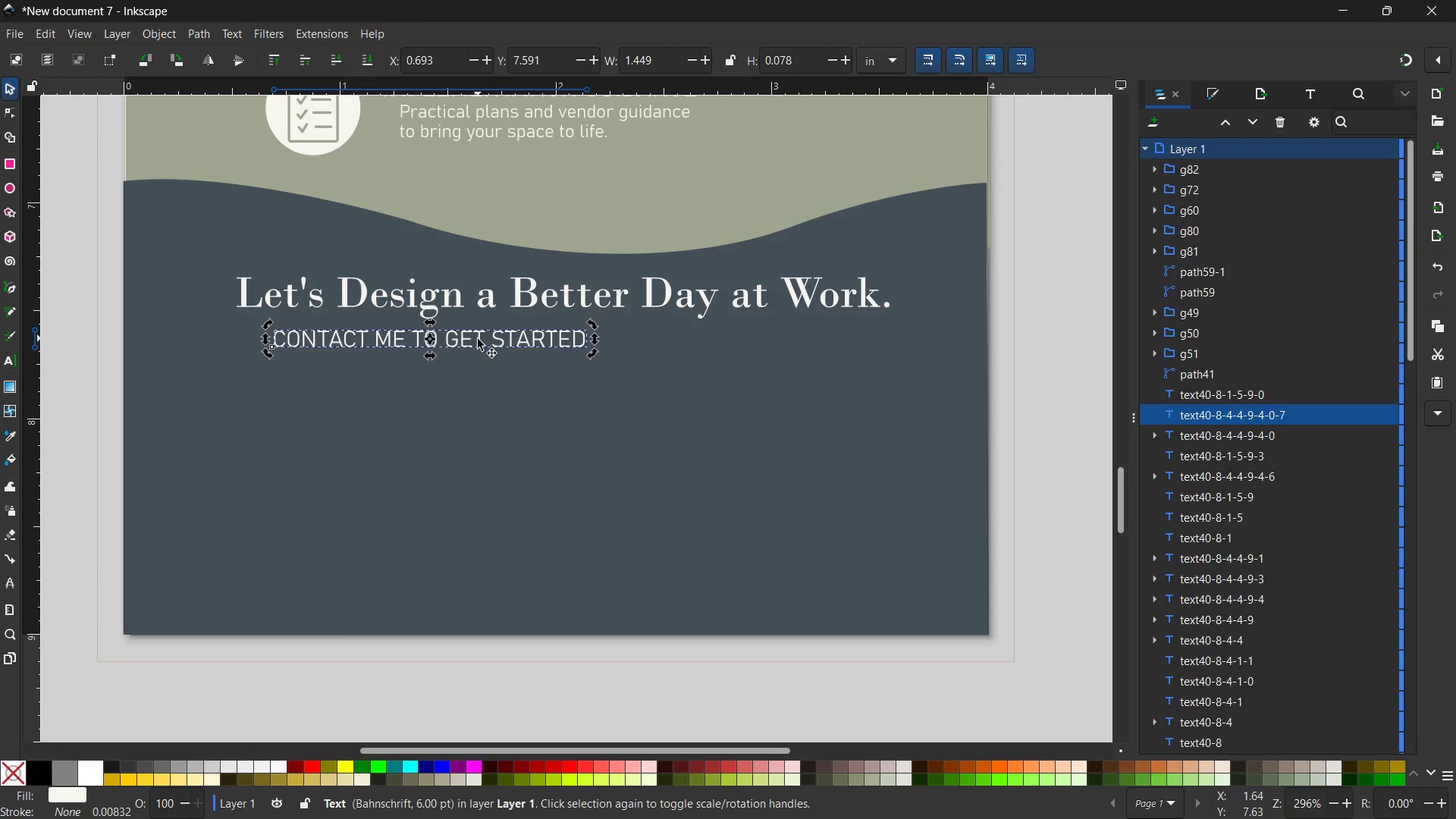 
left_click_drag(start_coordinate=[478, 339], to_coordinate=[497, 331])
 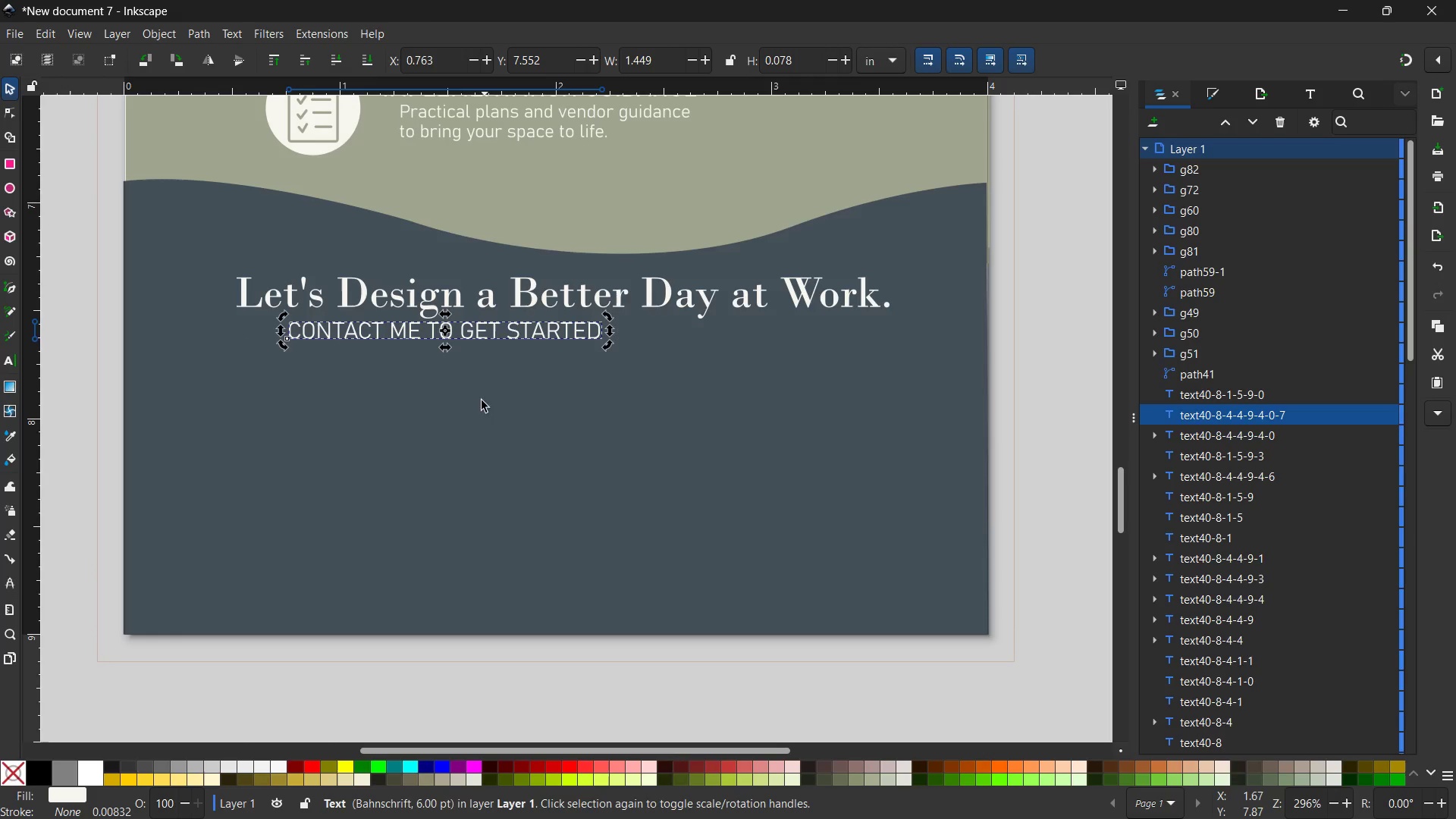 
left_click([467, 433])
 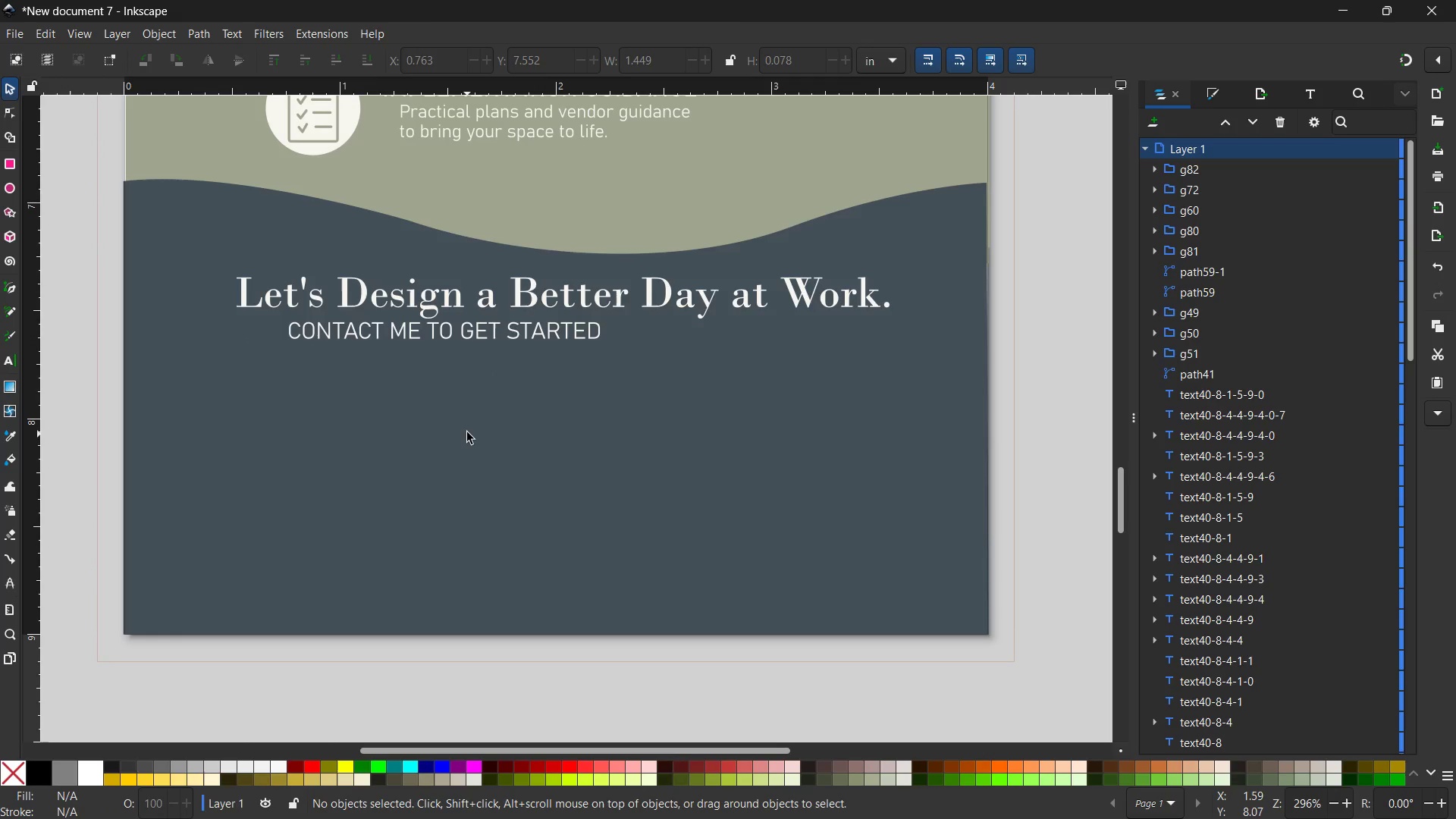 
key(Control+V)
 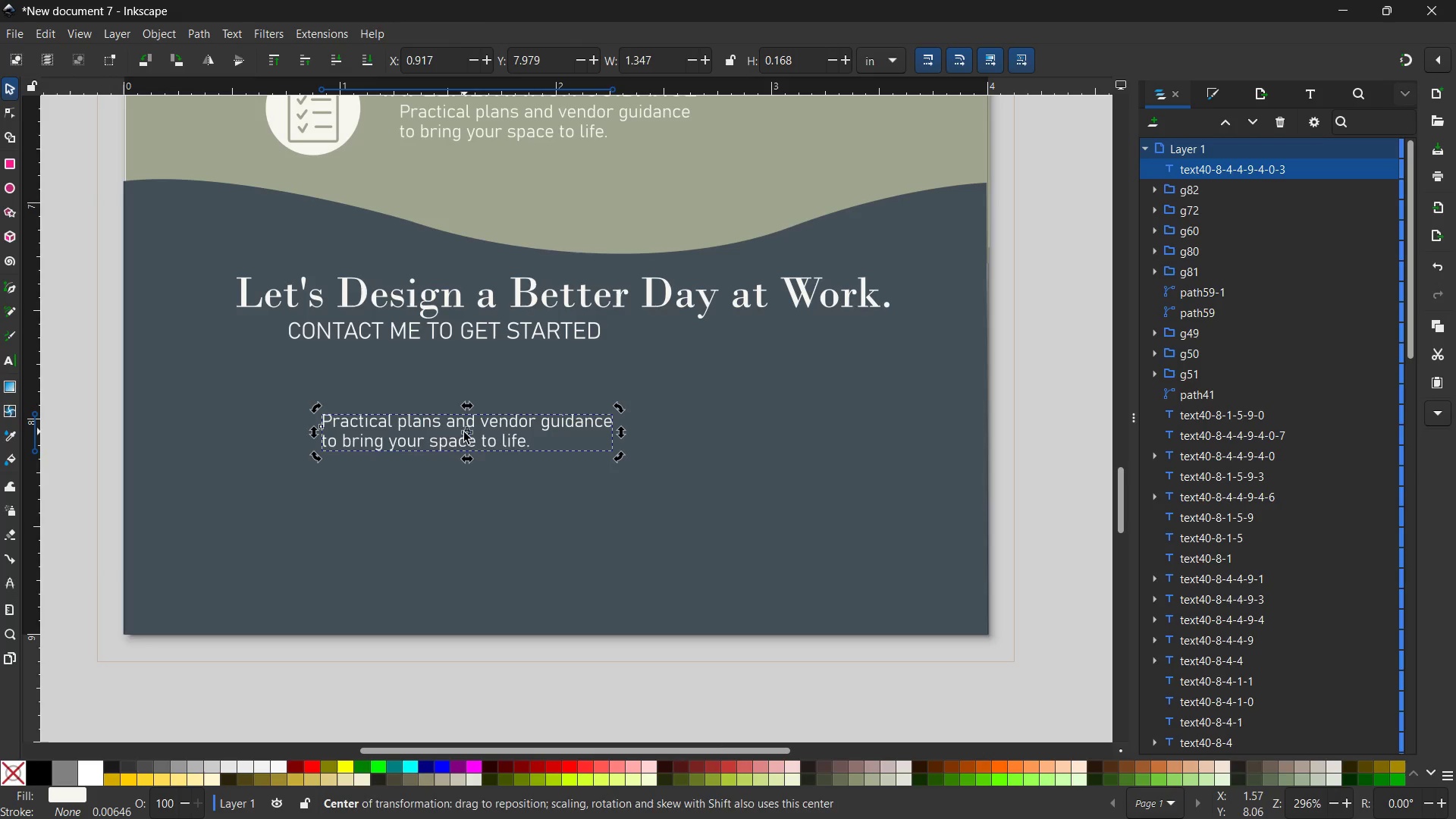 
left_click_drag(start_coordinate=[438, 429], to_coordinate=[438, 366])
 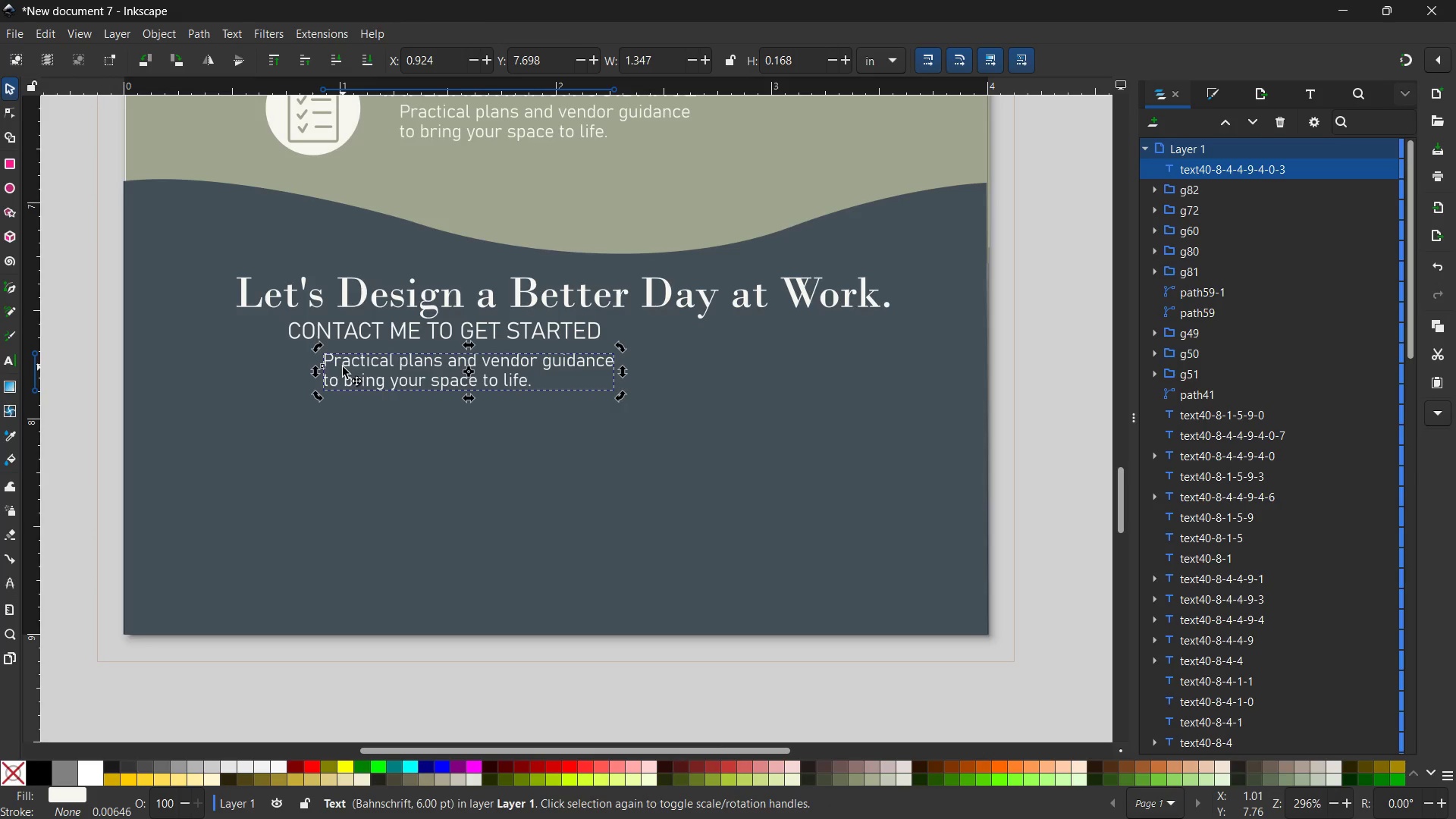 
double_click([343, 367])
 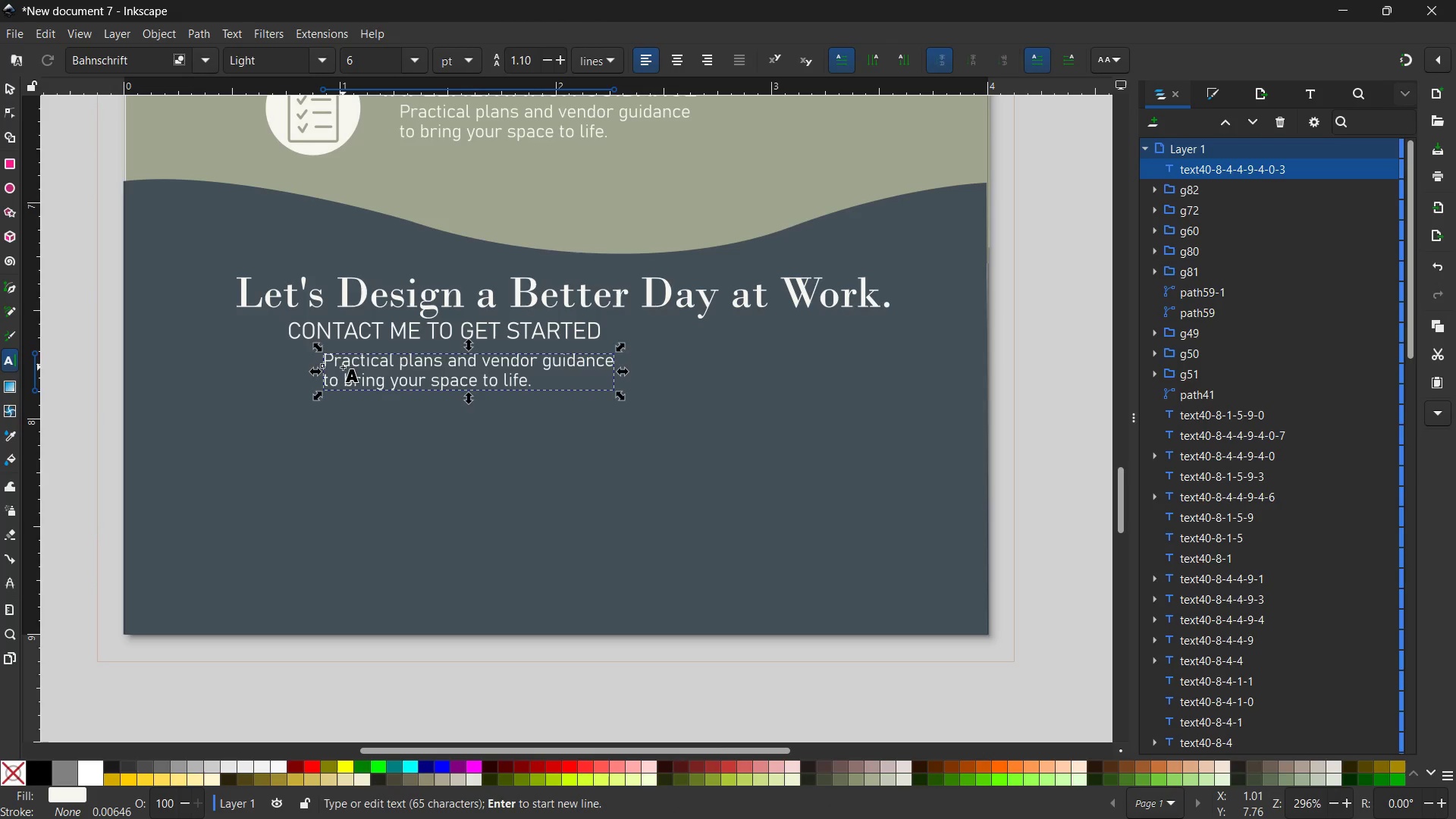 
triple_click([343, 367])
 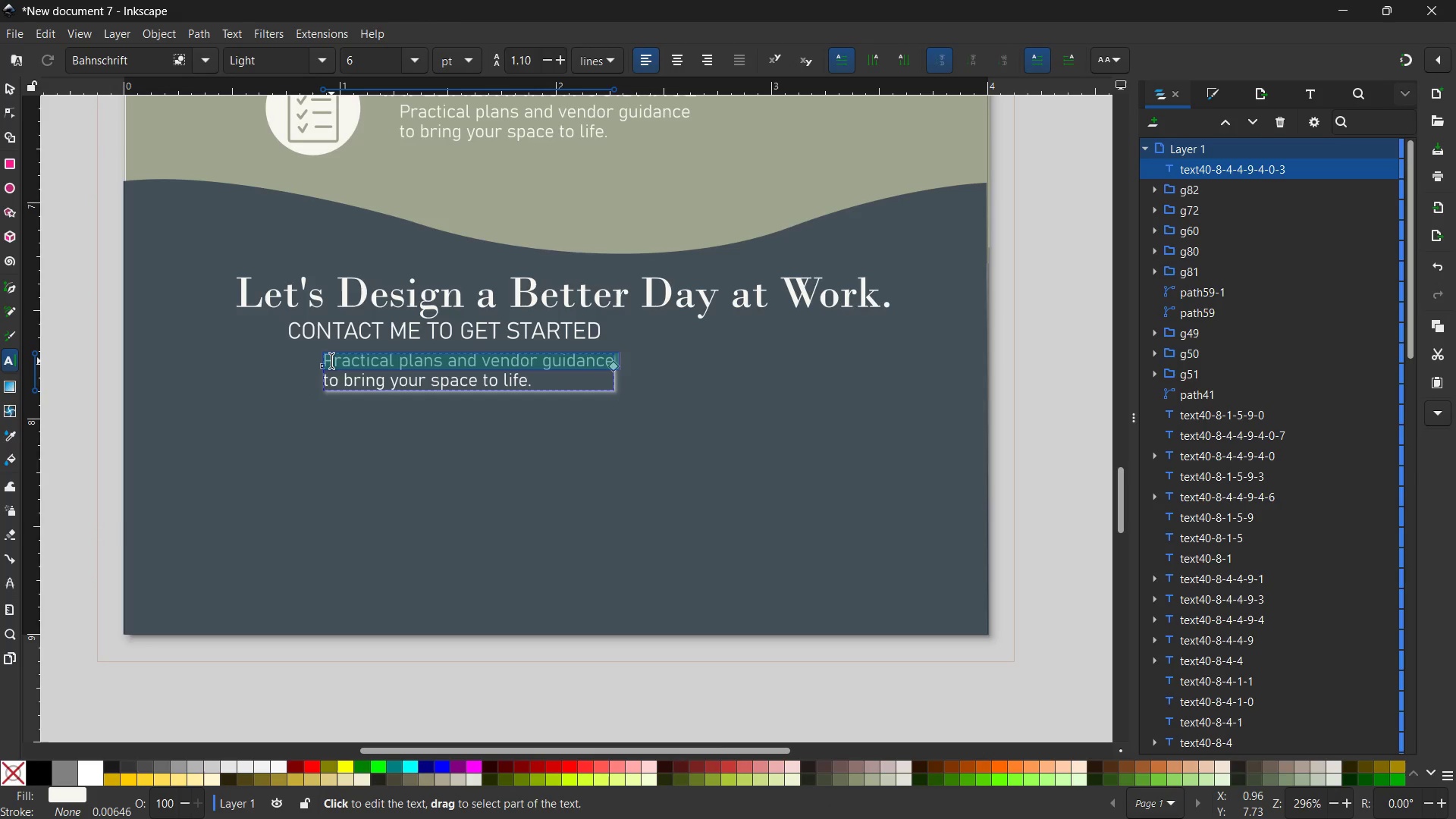 
left_click([331, 361])
 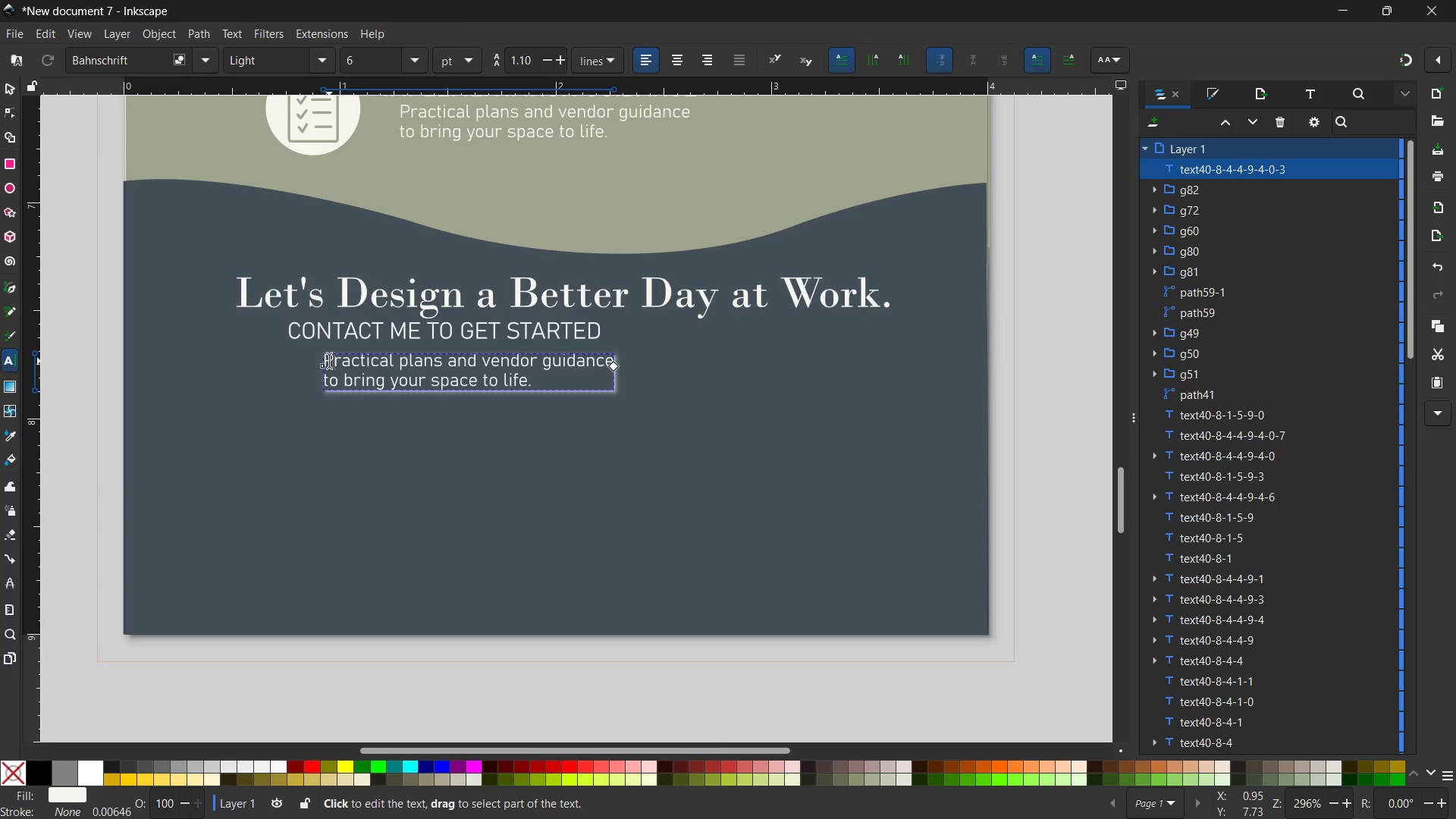 
left_click_drag(start_coordinate=[329, 361], to_coordinate=[543, 382])
 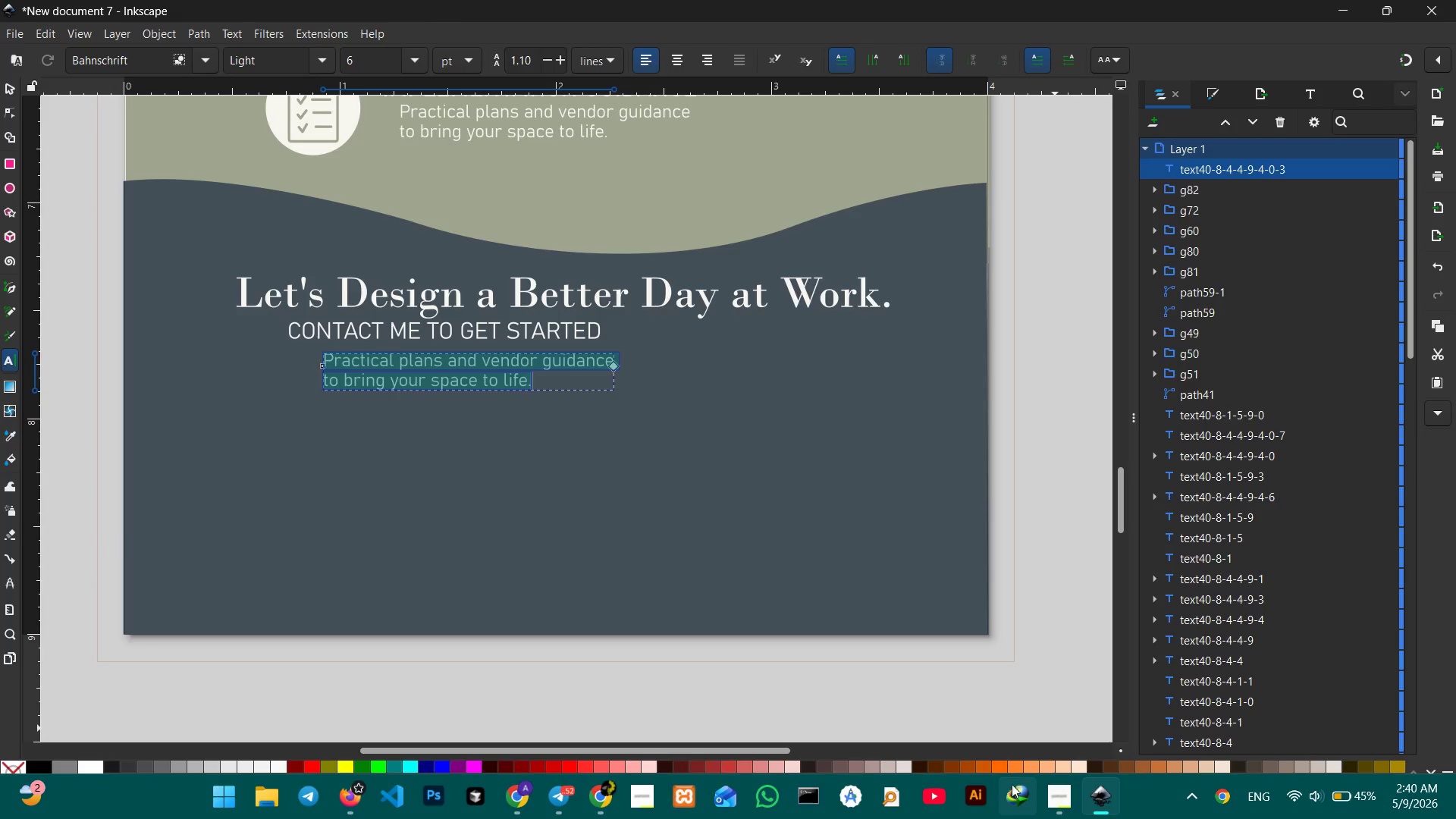 
left_click([1050, 789])